 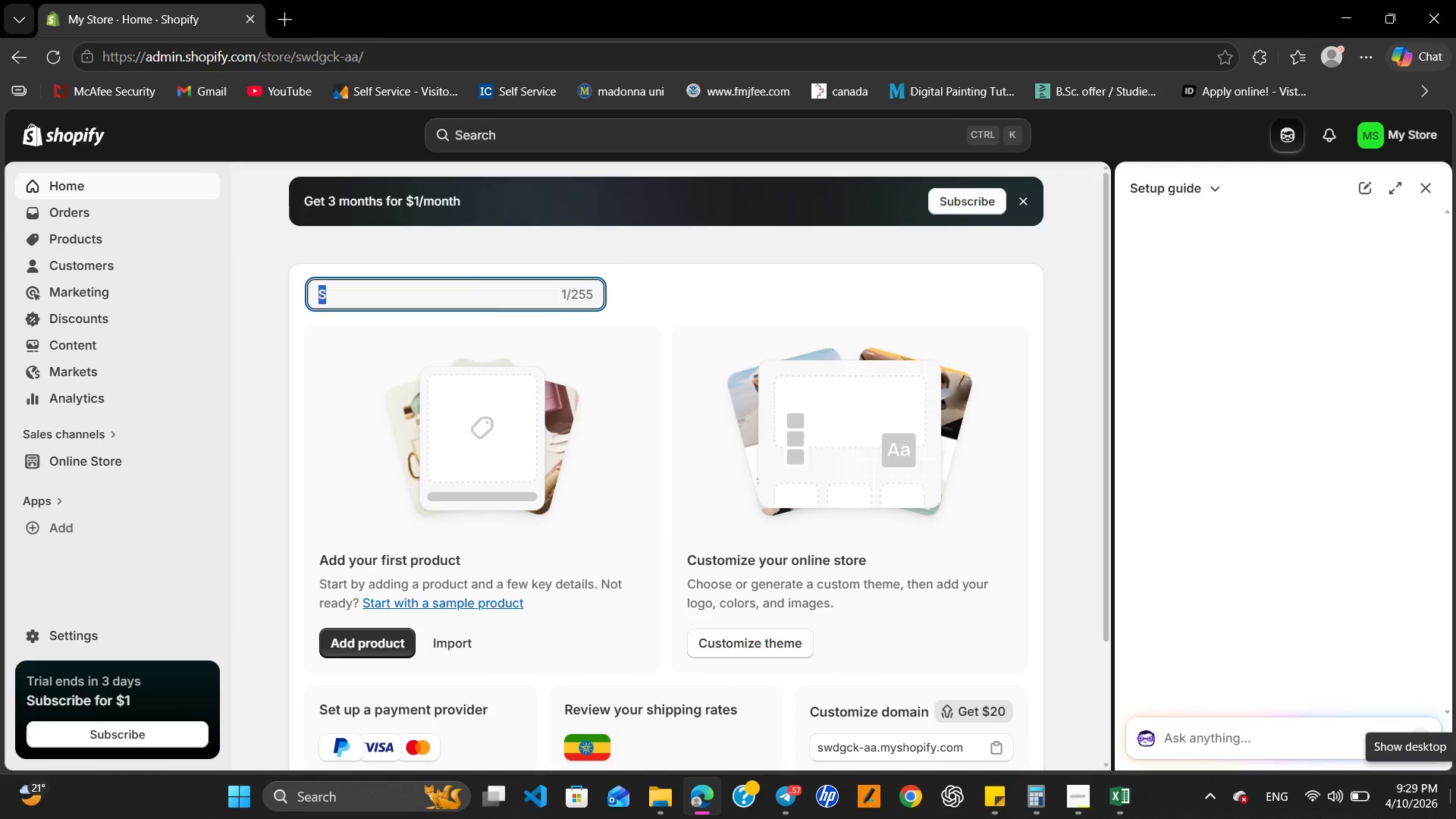 
left_click([1426, 187])
 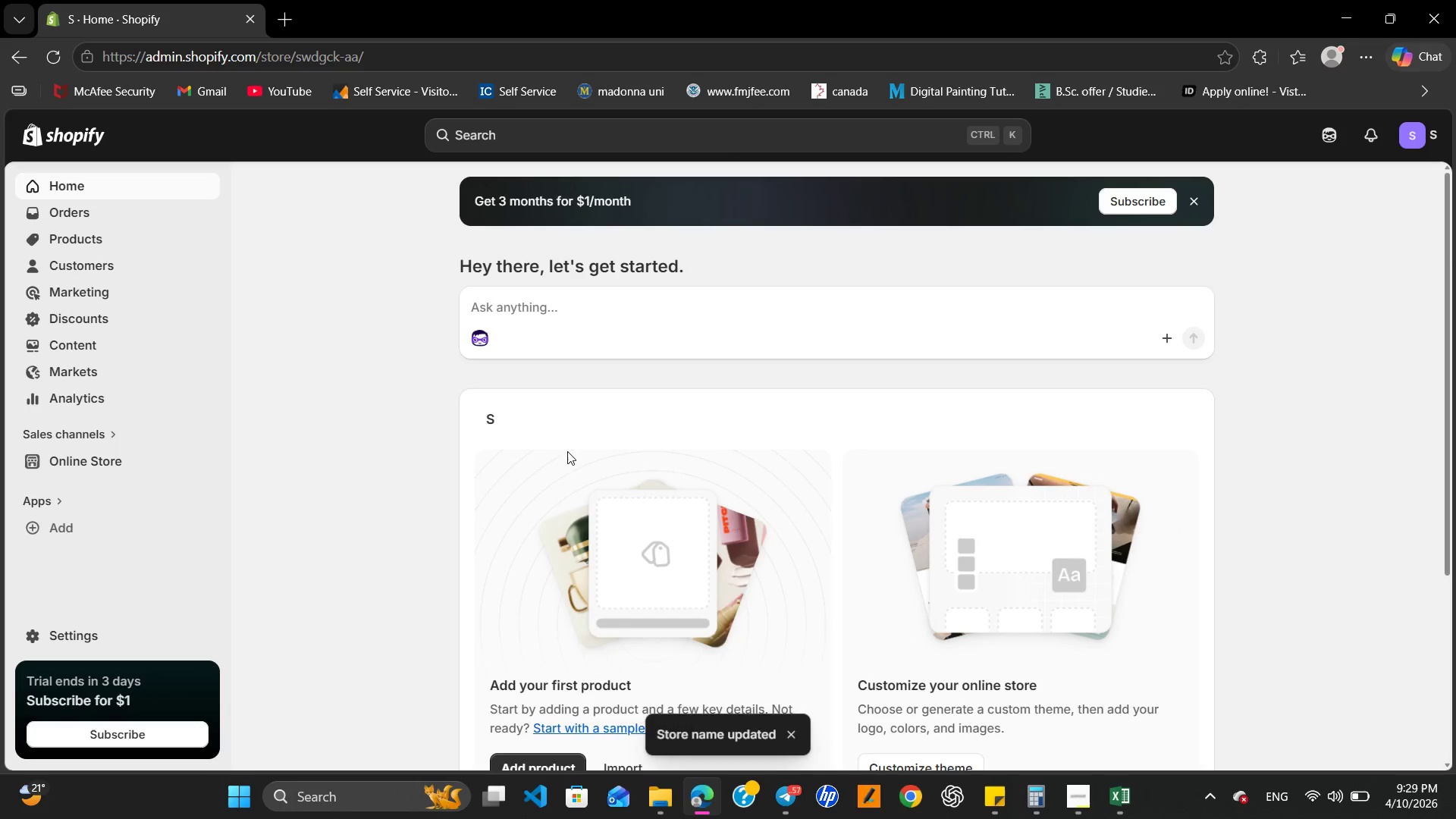 
left_click([560, 428])
 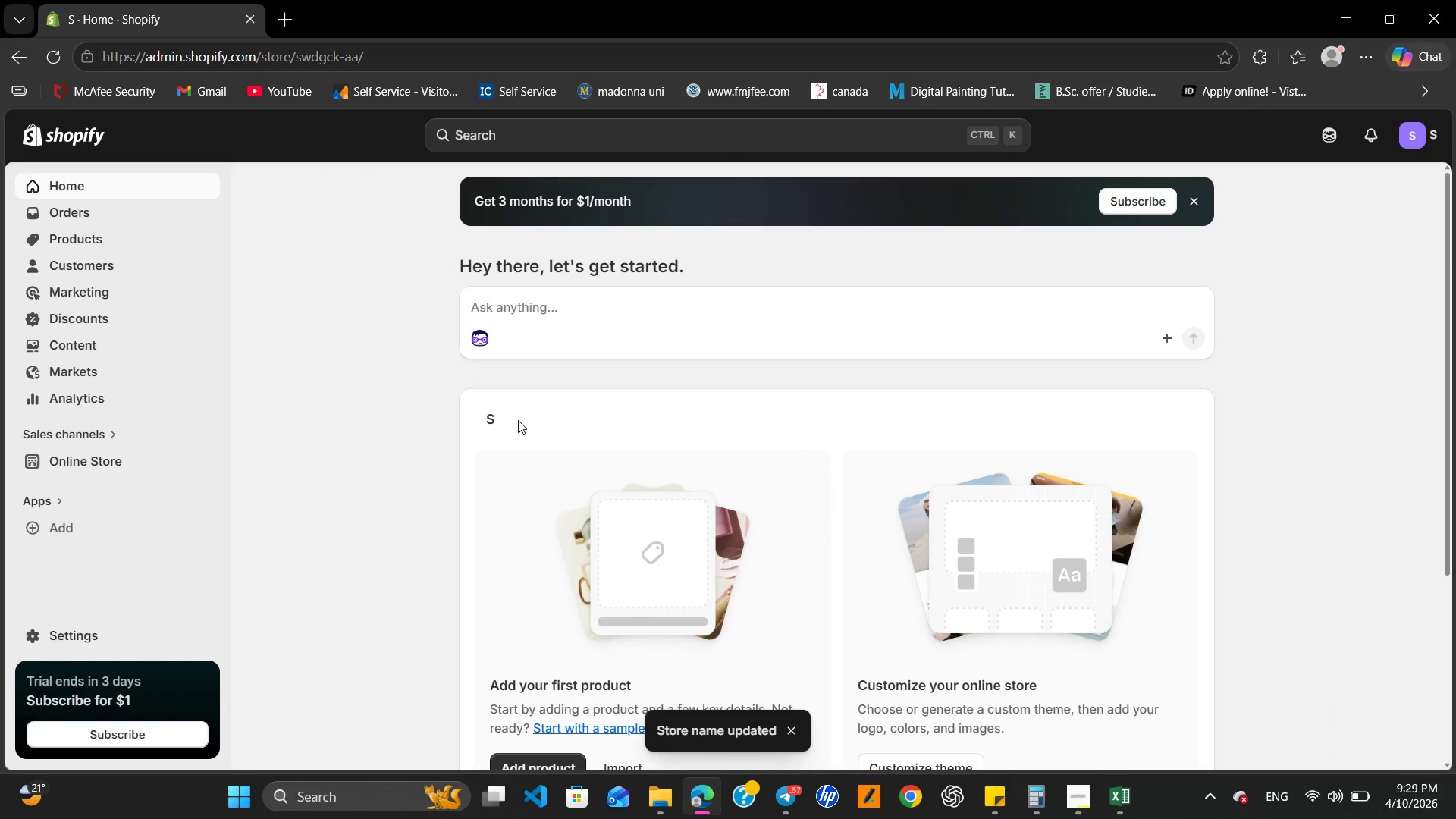 
double_click([518, 420])
 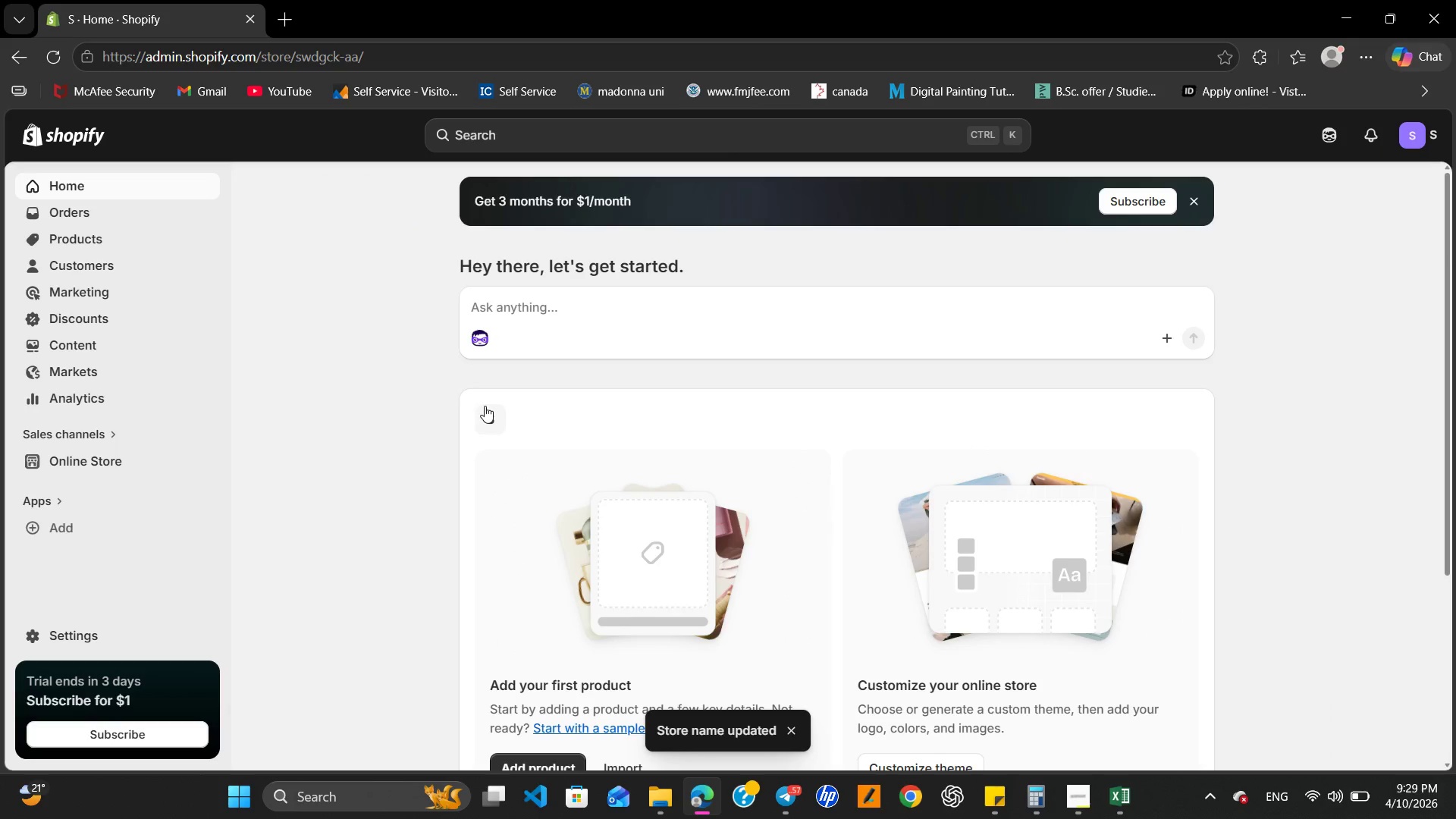 
double_click([496, 414])
 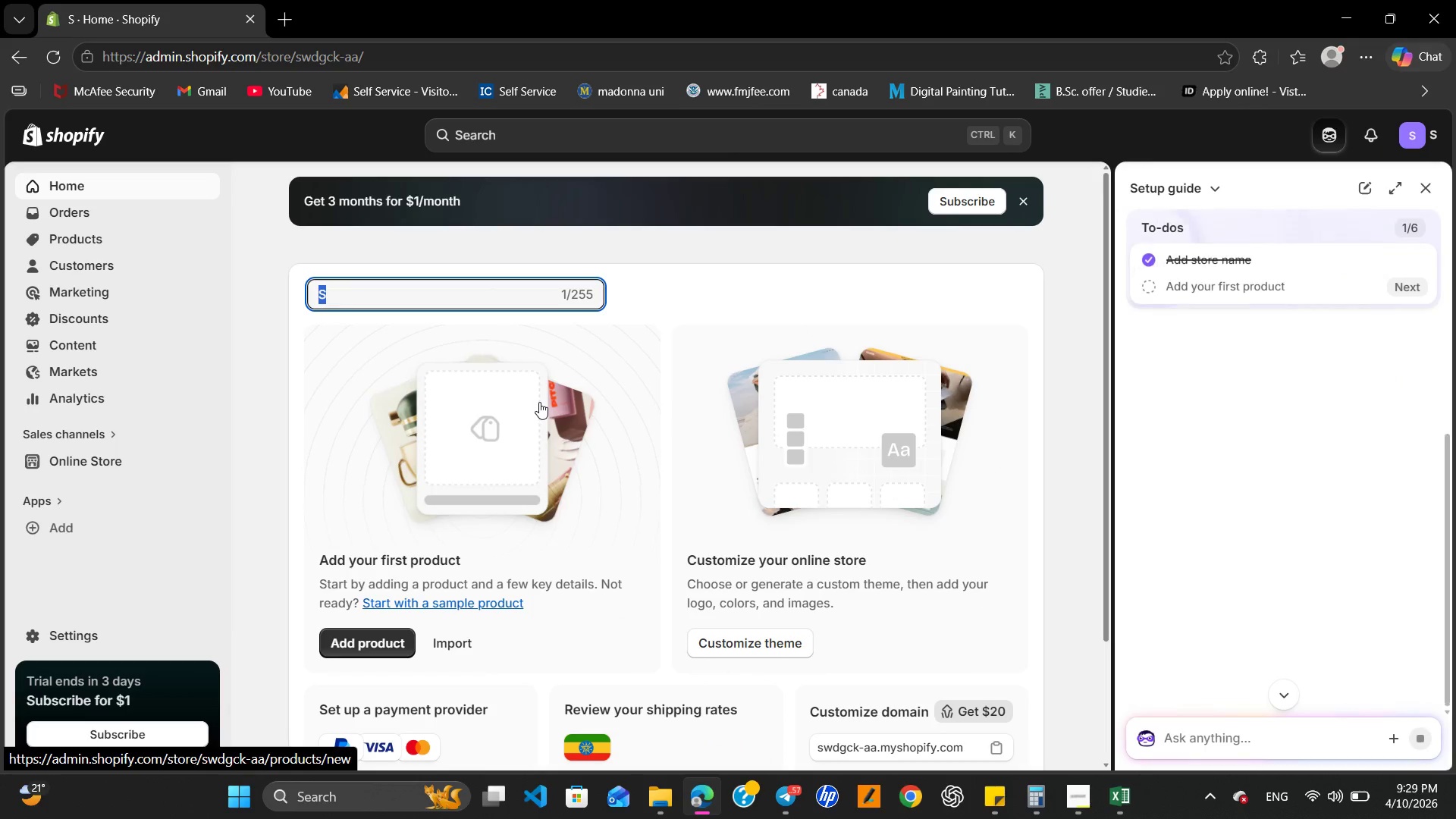 
type(Stellar Treks & Tents )
 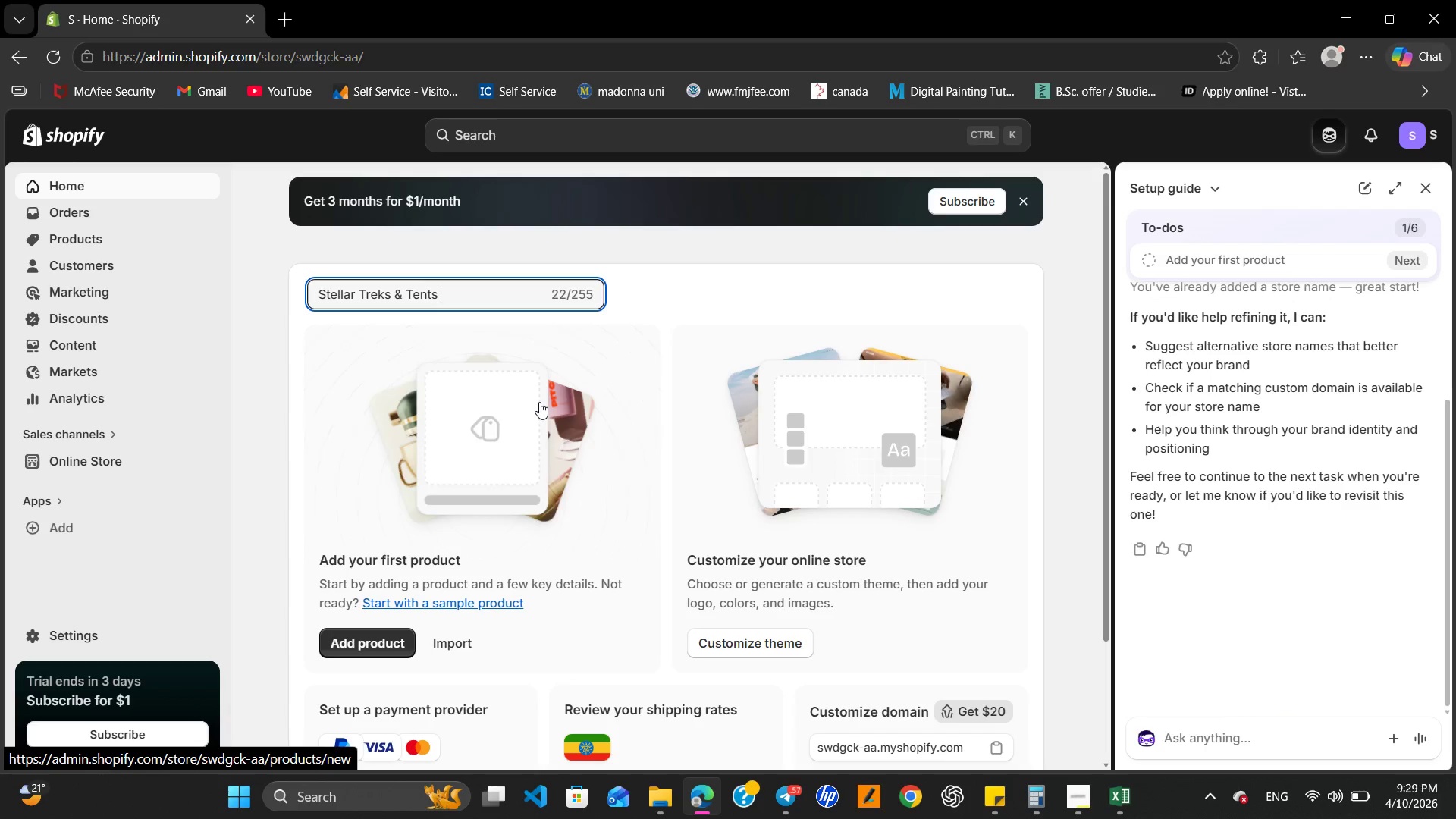 
left_click([701, 271])
 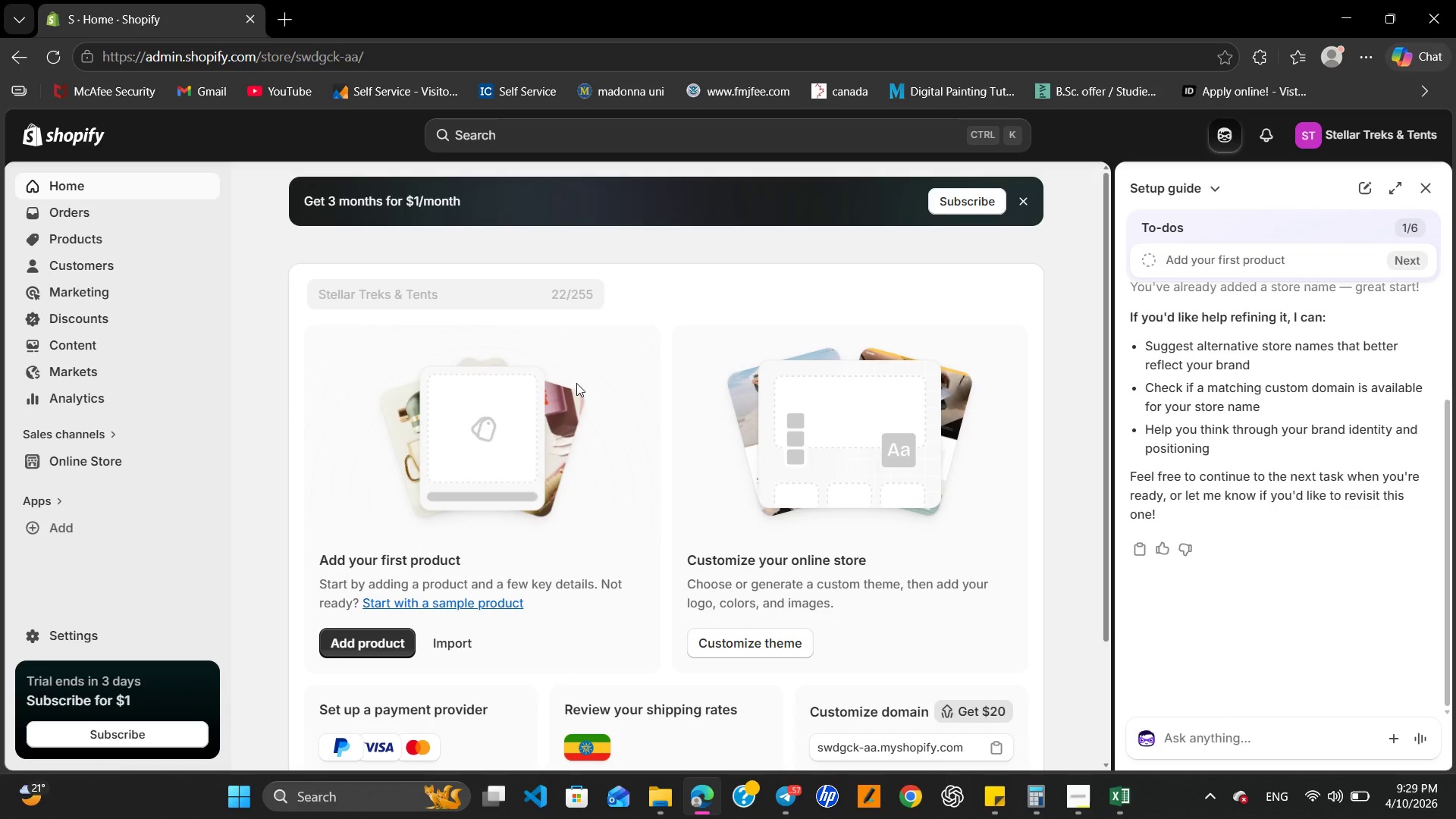 
left_click([513, 435])
 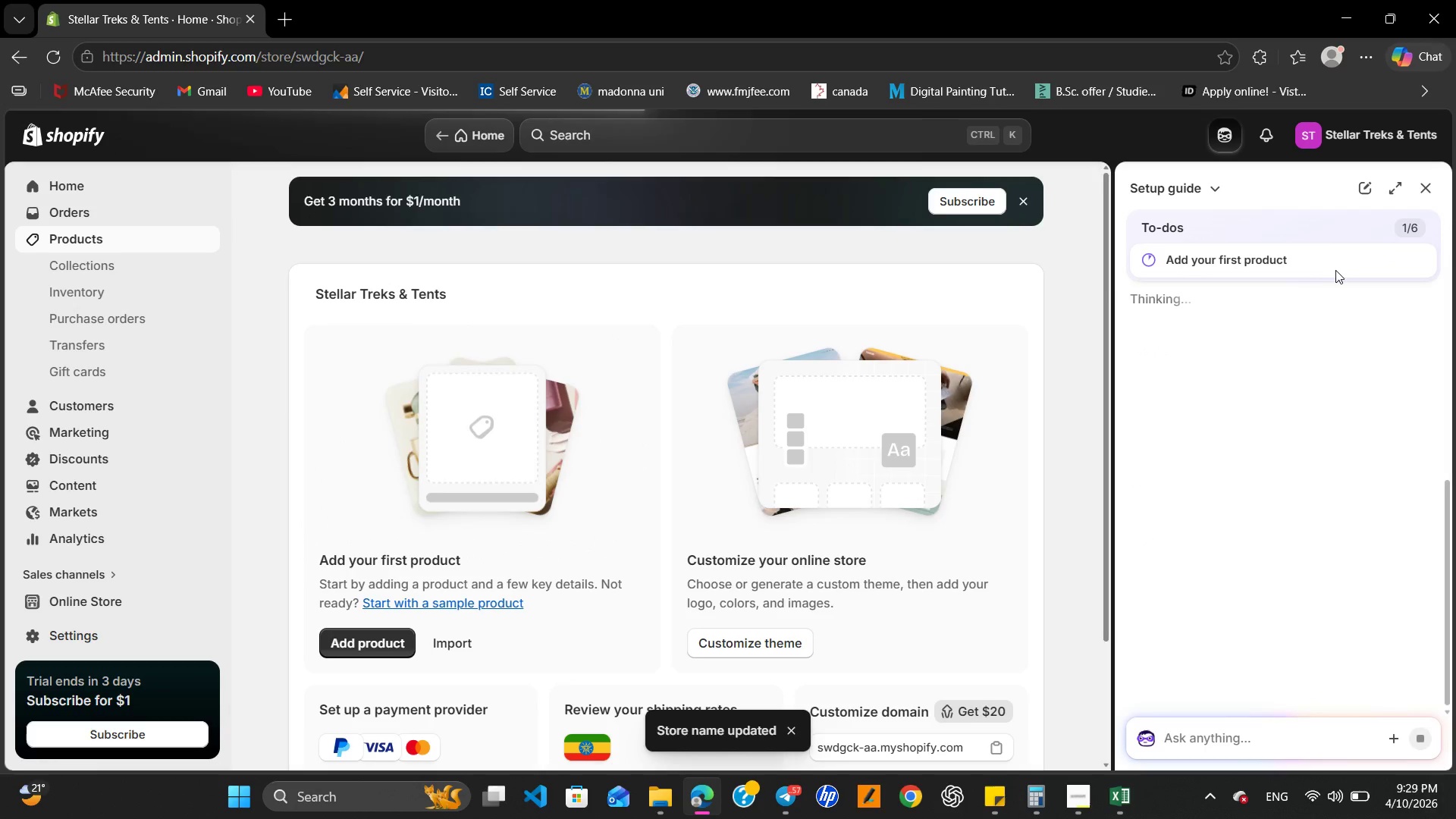 
left_click([1425, 191])
 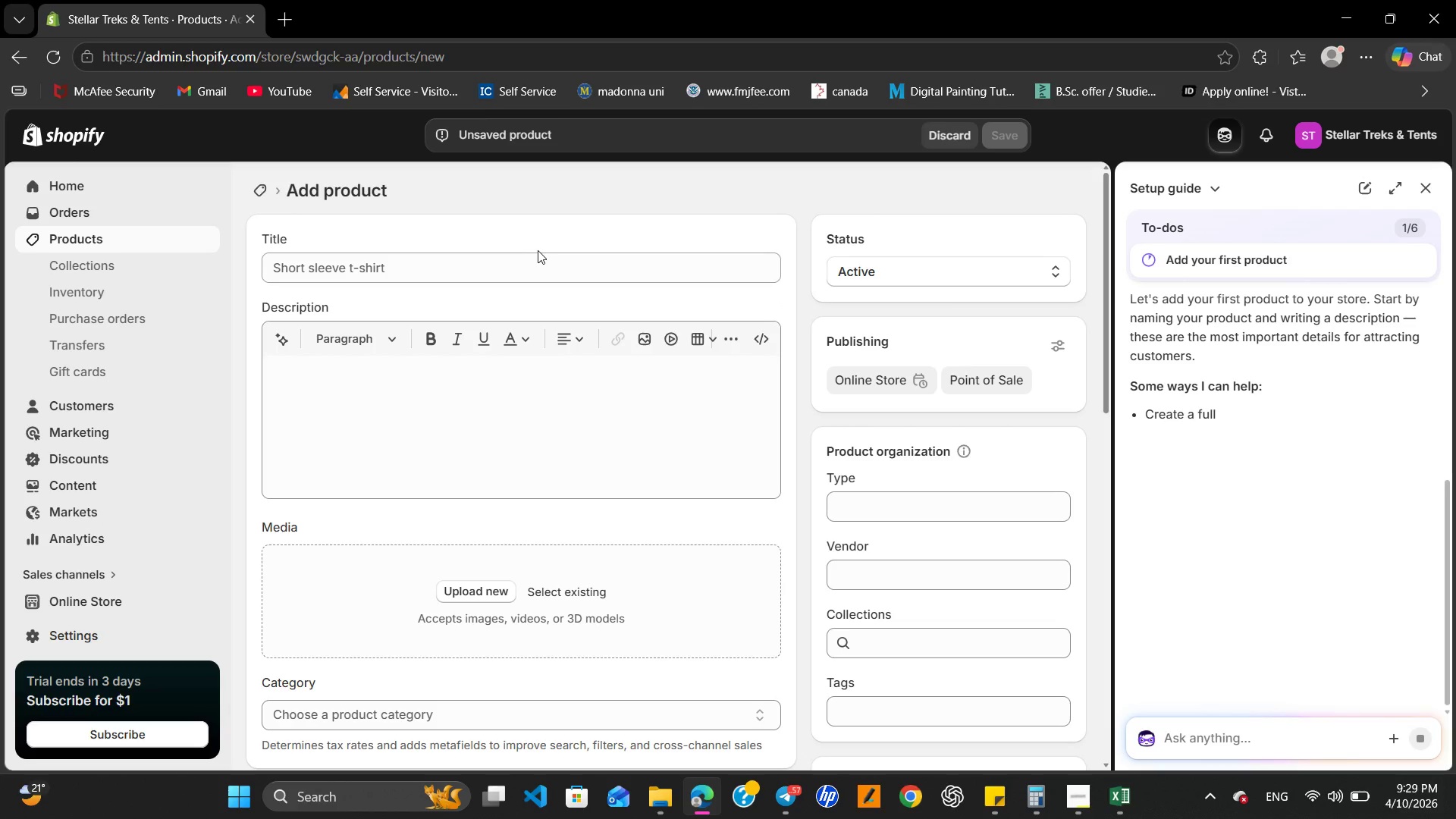 
wait(5.92)
 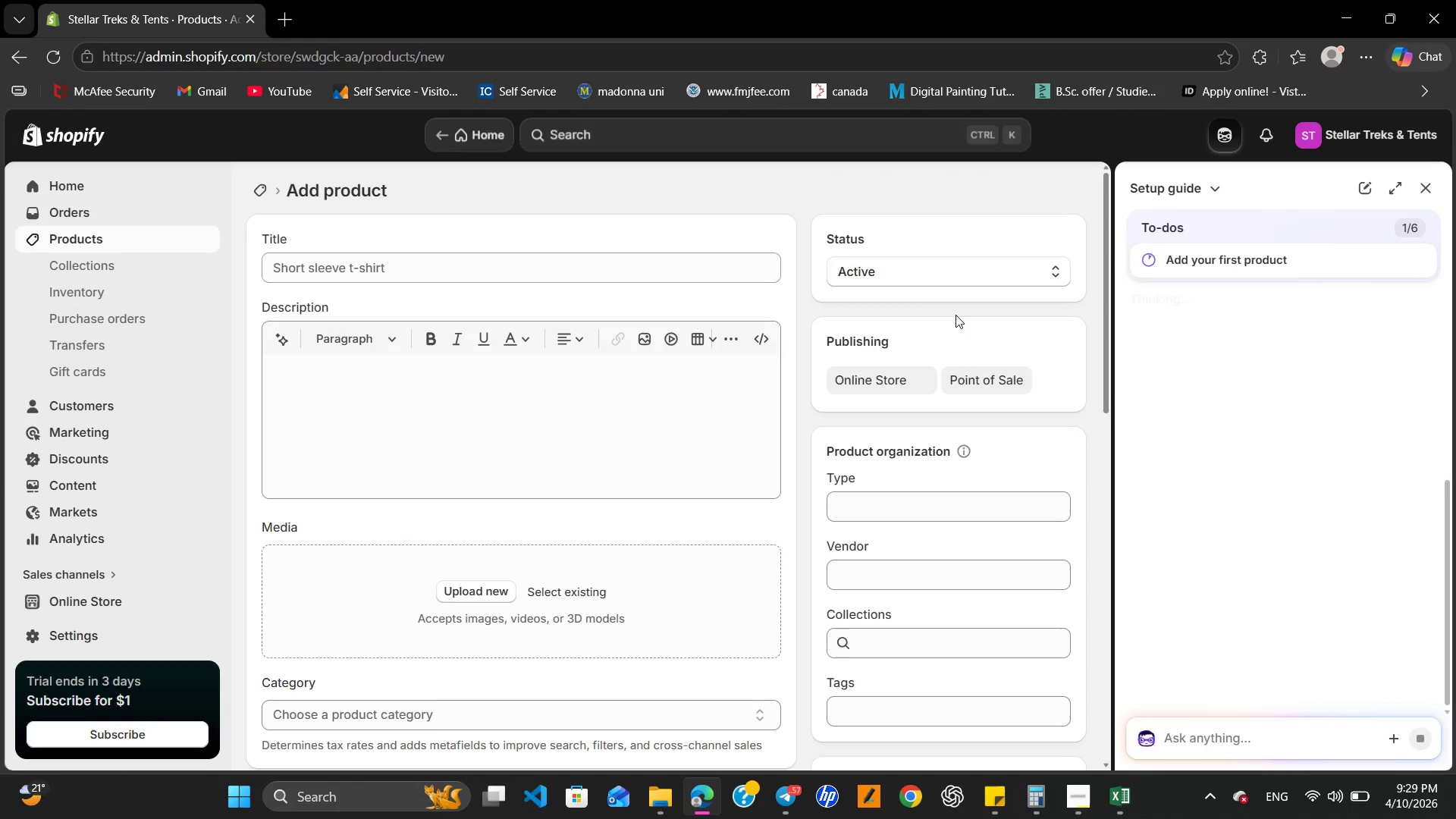 
left_click([499, 263])
 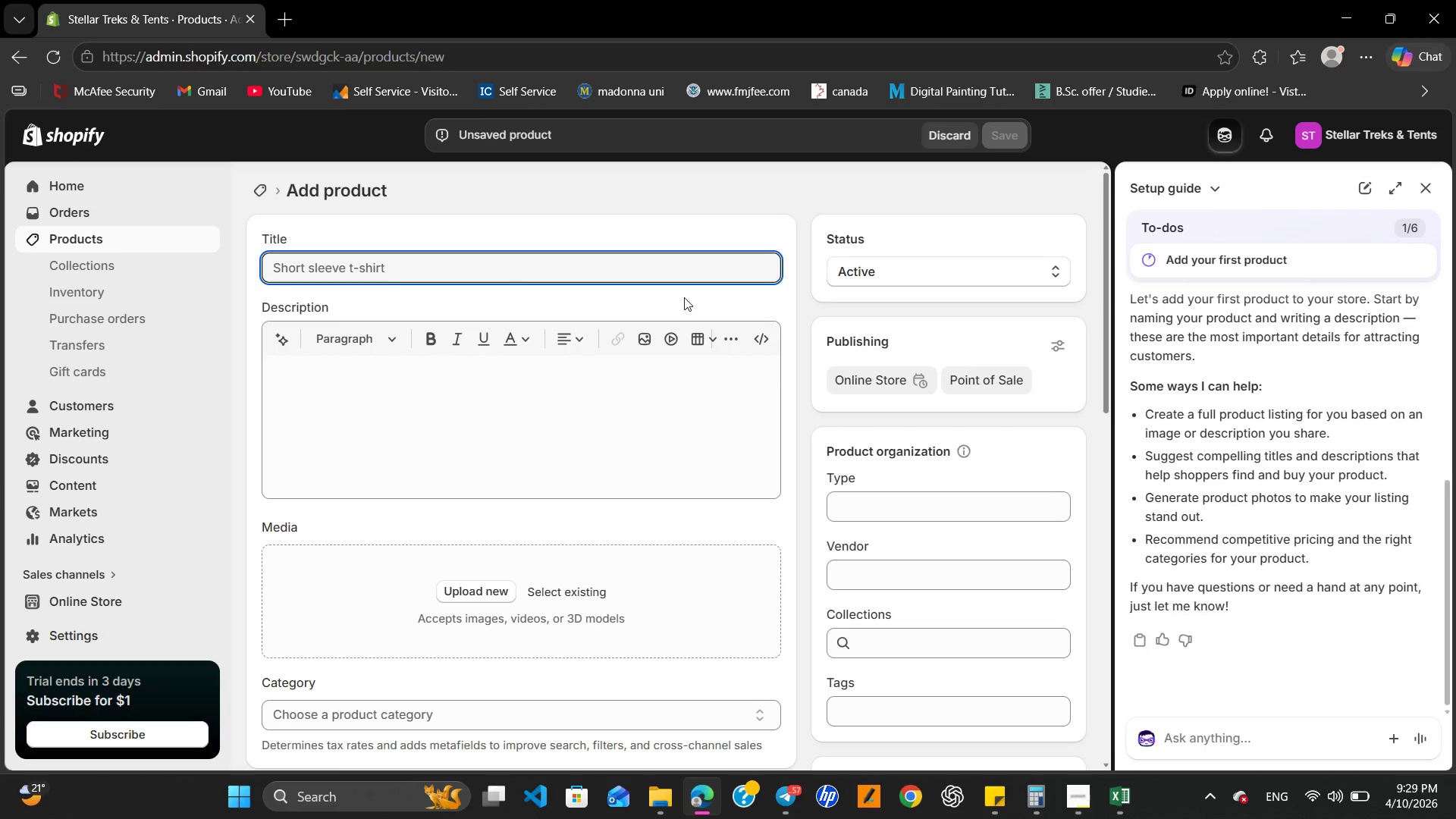 
type(Heavy -Duty Arctic Sleeping Bag )
 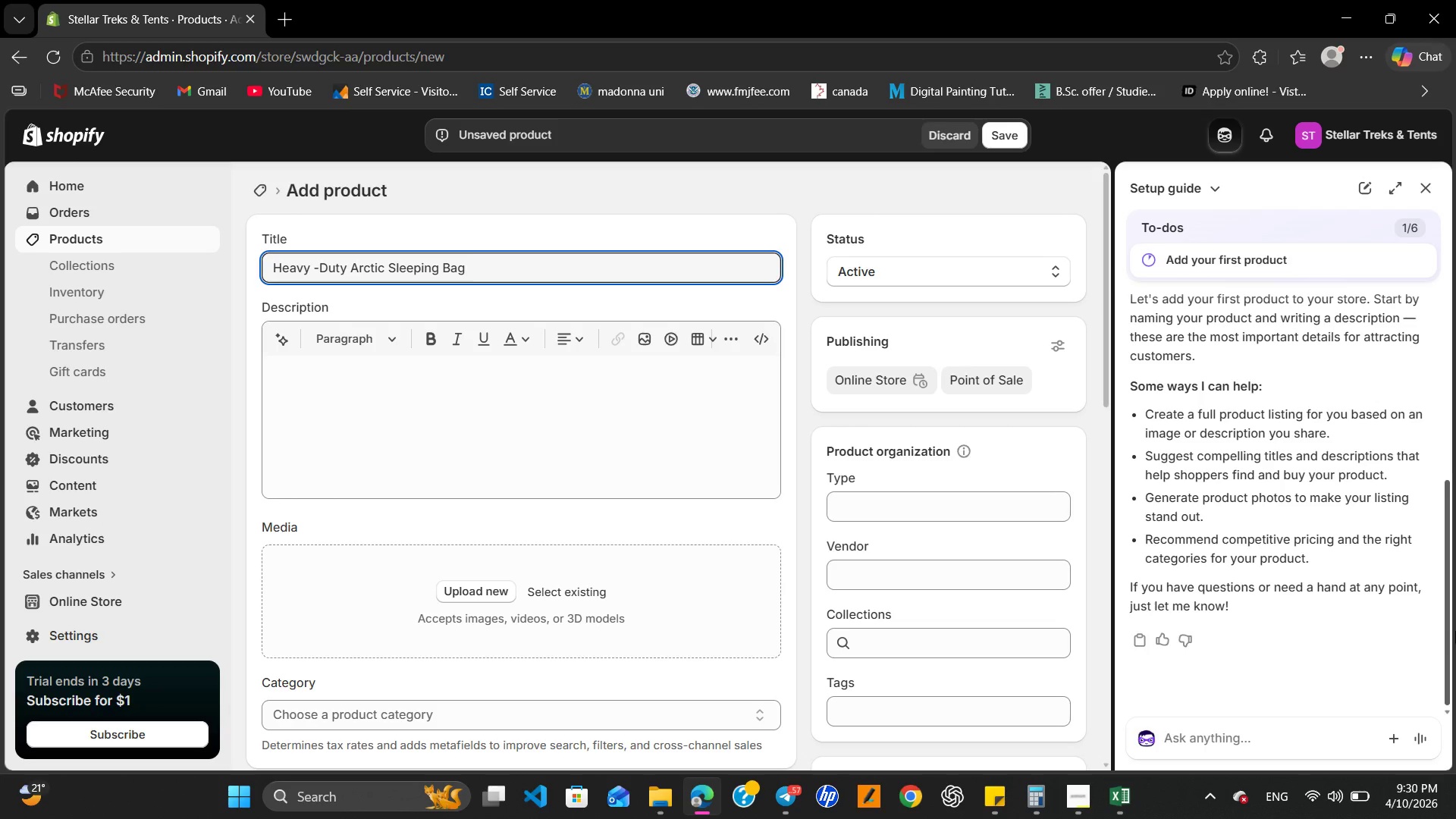 
wait(7.06)
 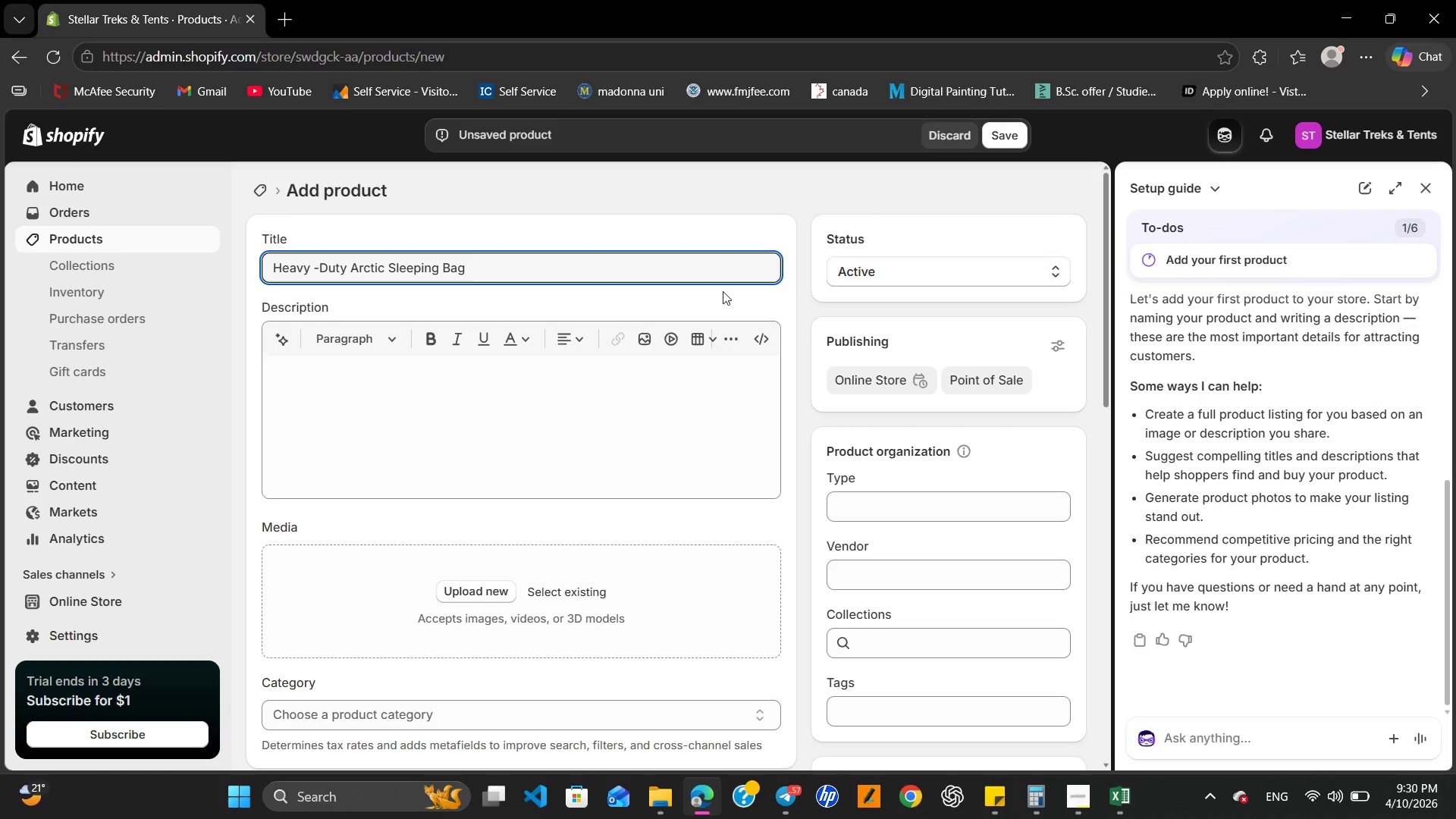 
left_click([698, 560])
 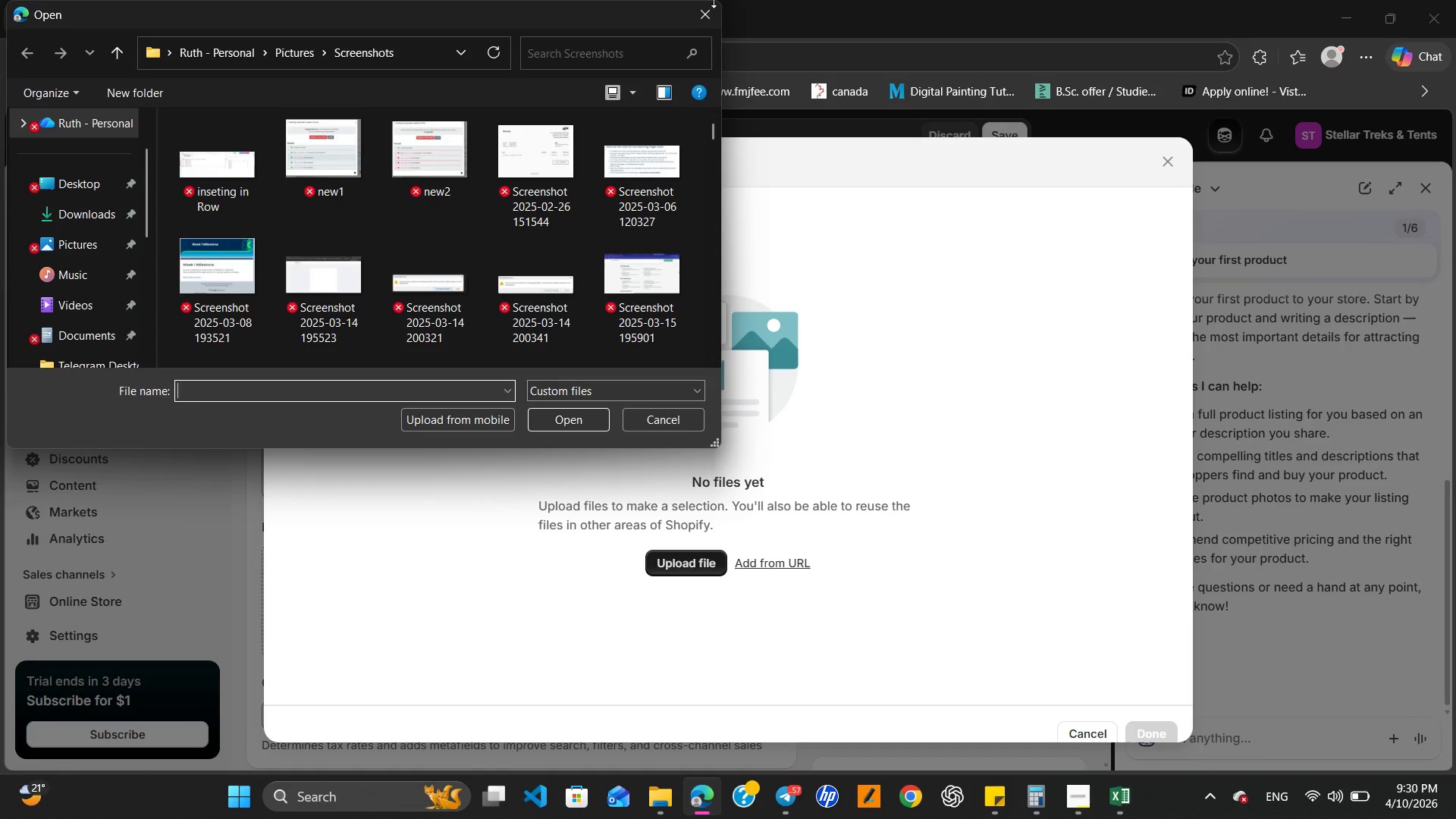 
left_click_drag(start_coordinate=[710, 19], to_coordinate=[710, 28])
 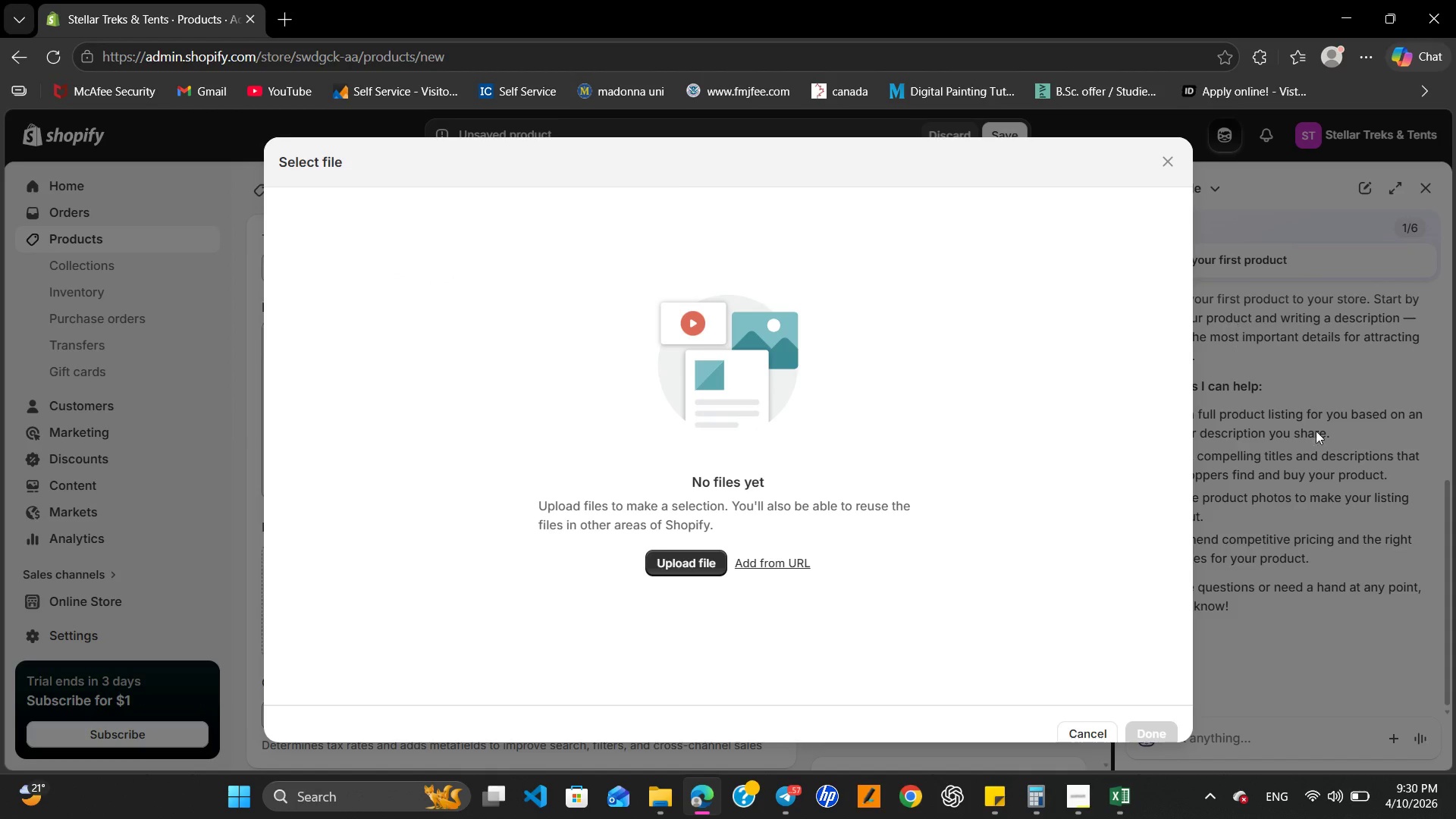 
key(Control+J)
 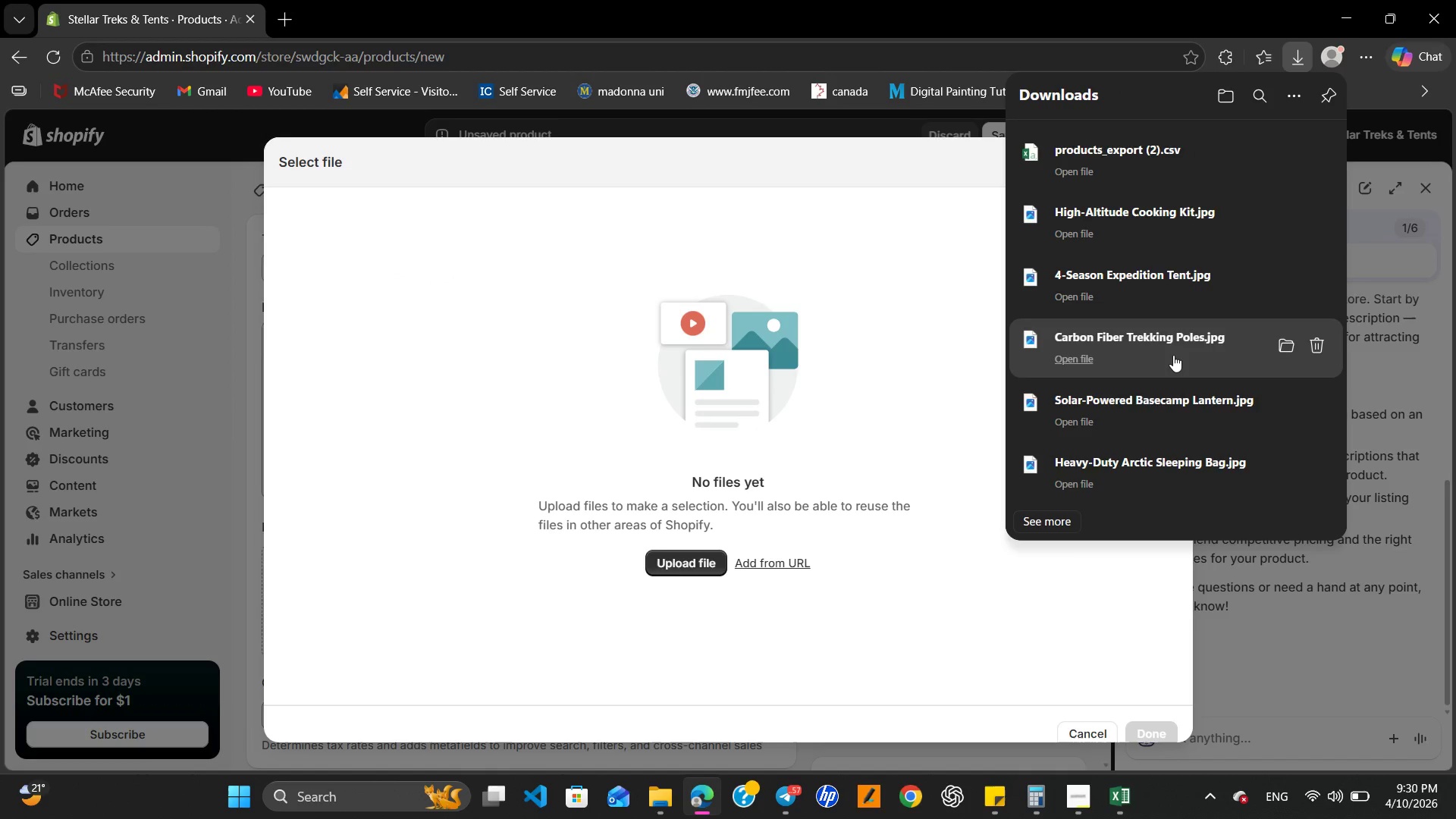 
scroll: coordinate [1175, 356], scroll_direction: down, amount: 1.0
 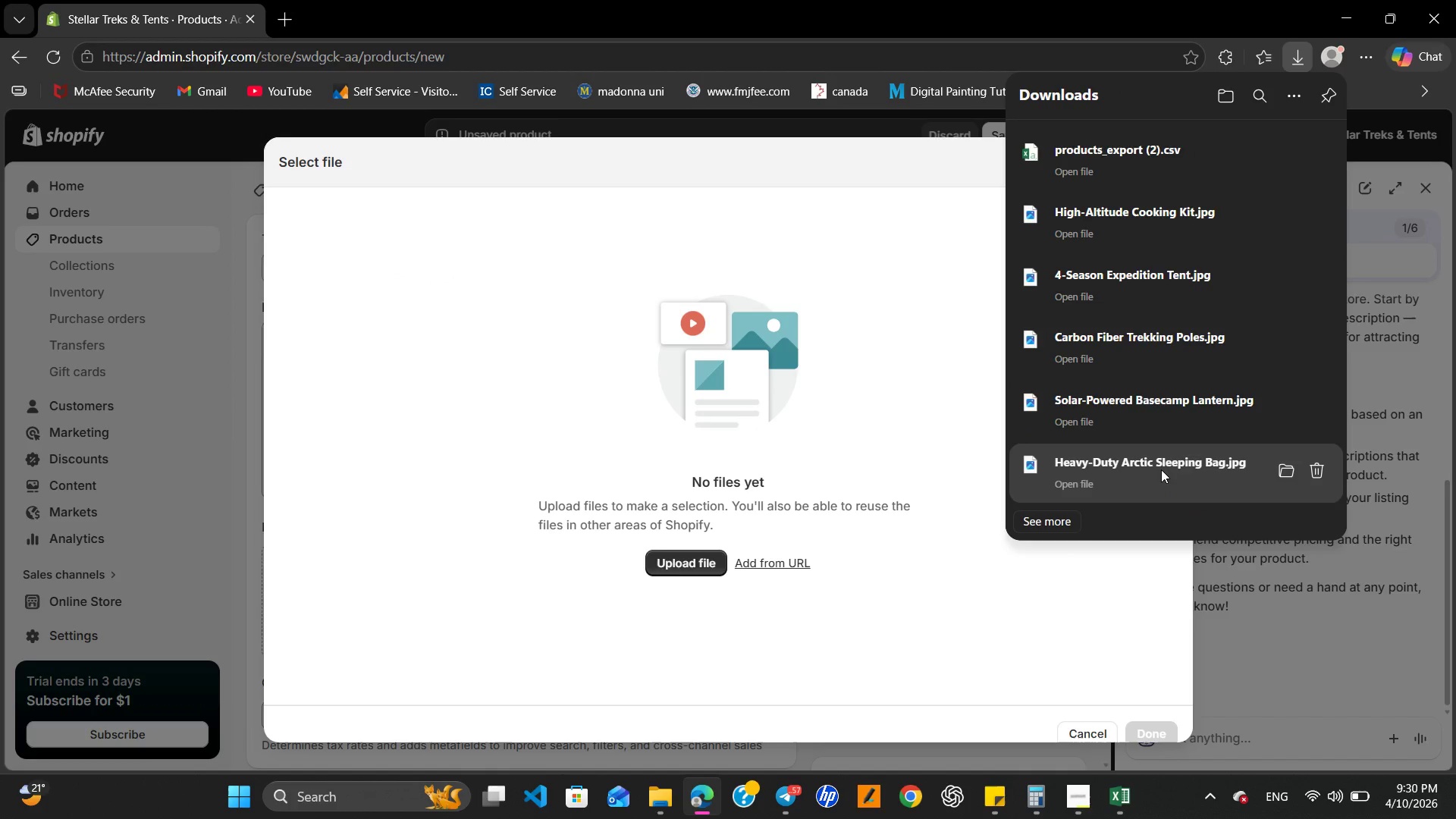 
left_click_drag(start_coordinate=[1162, 469], to_coordinate=[720, 464])
 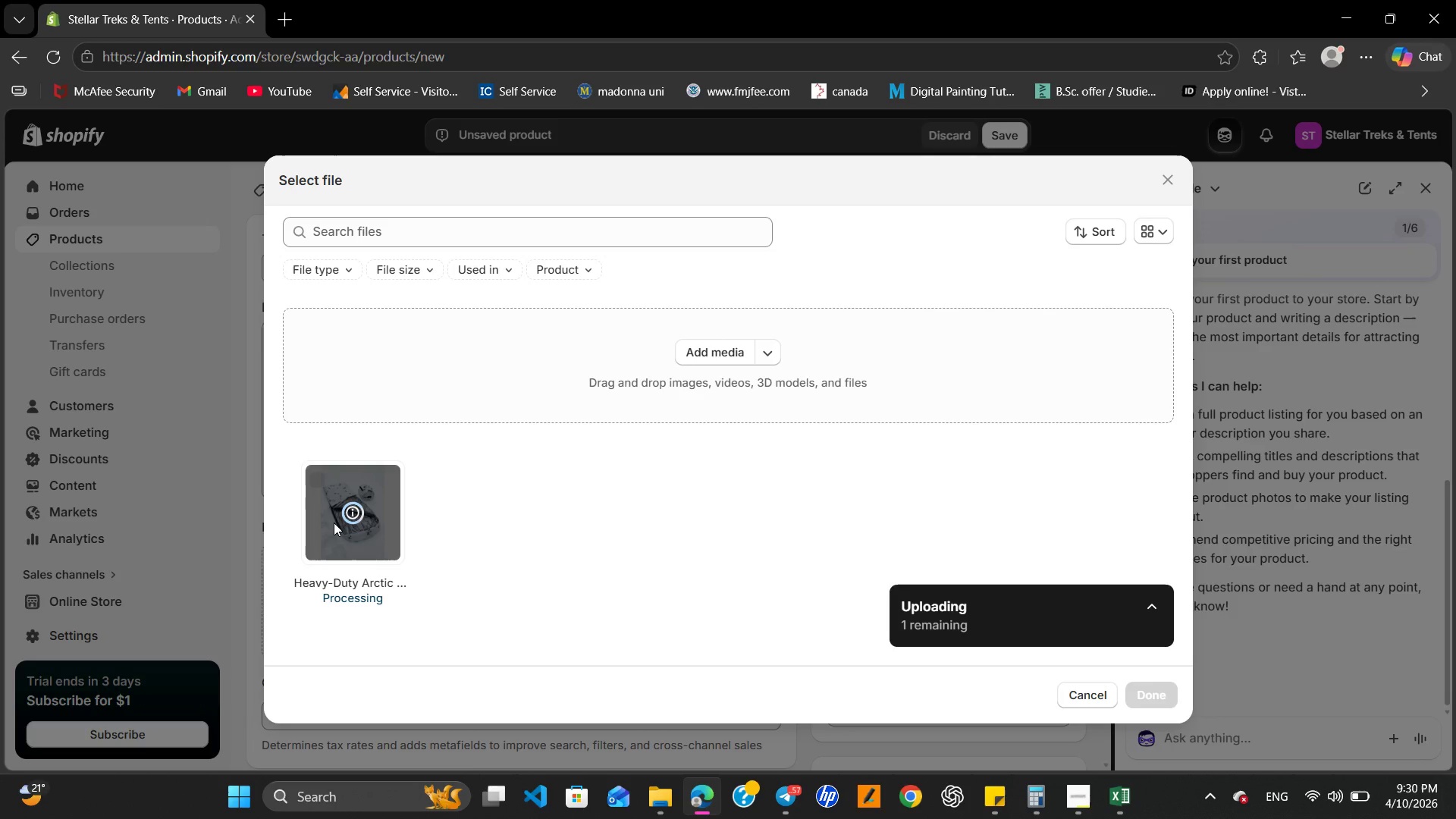 
left_click([338, 522])
 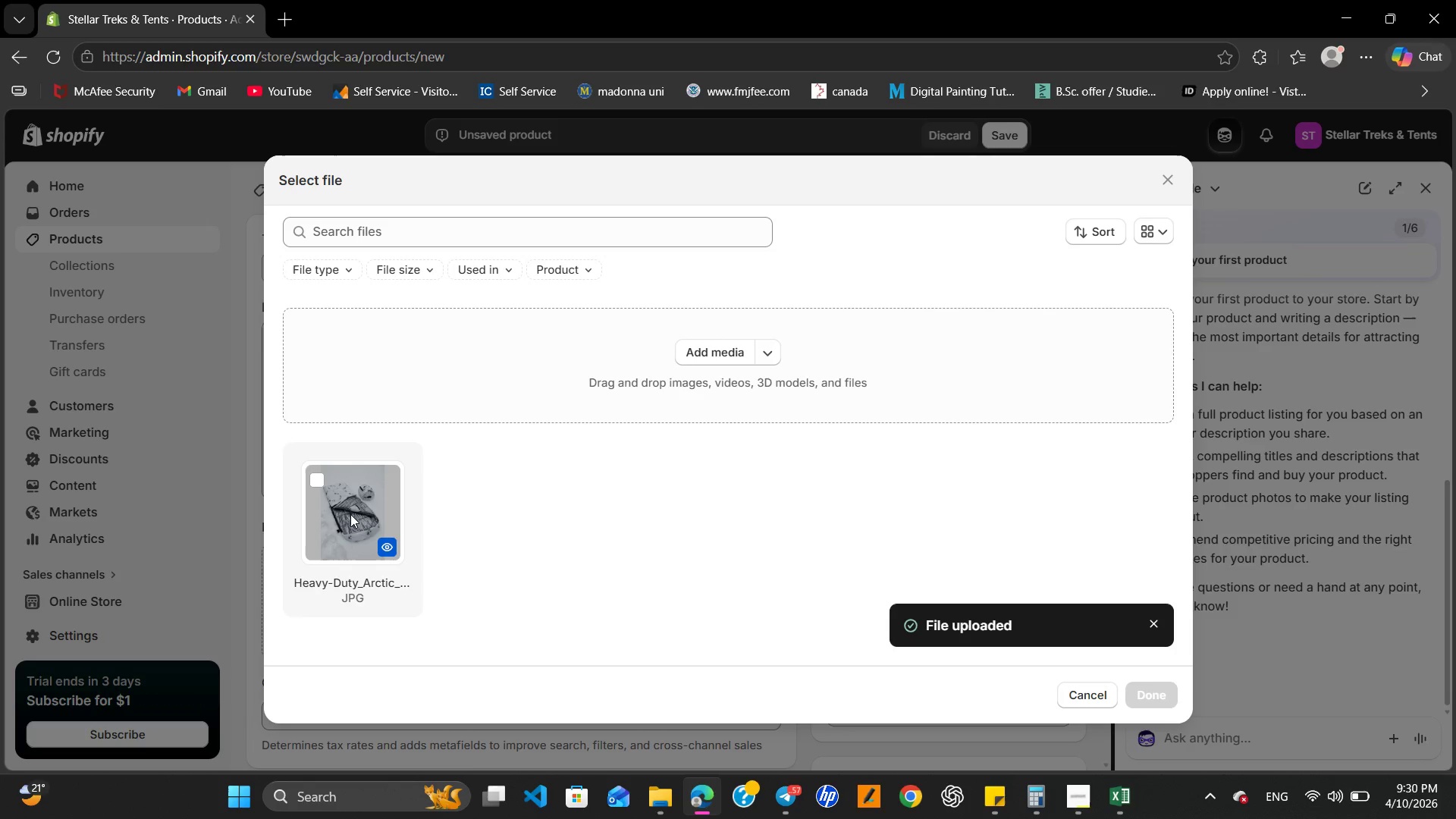 
left_click([350, 514])
 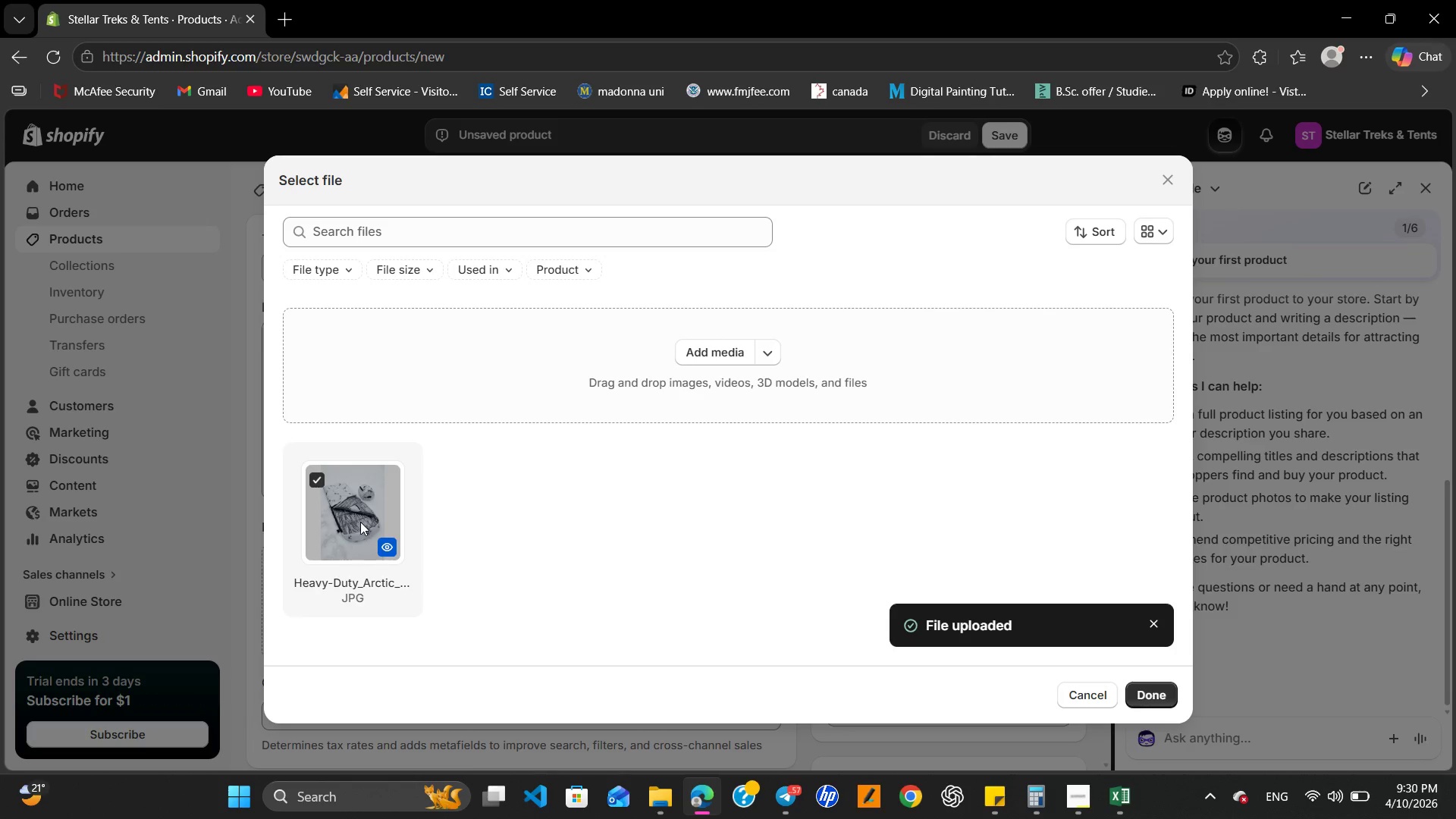 
double_click([359, 522])
 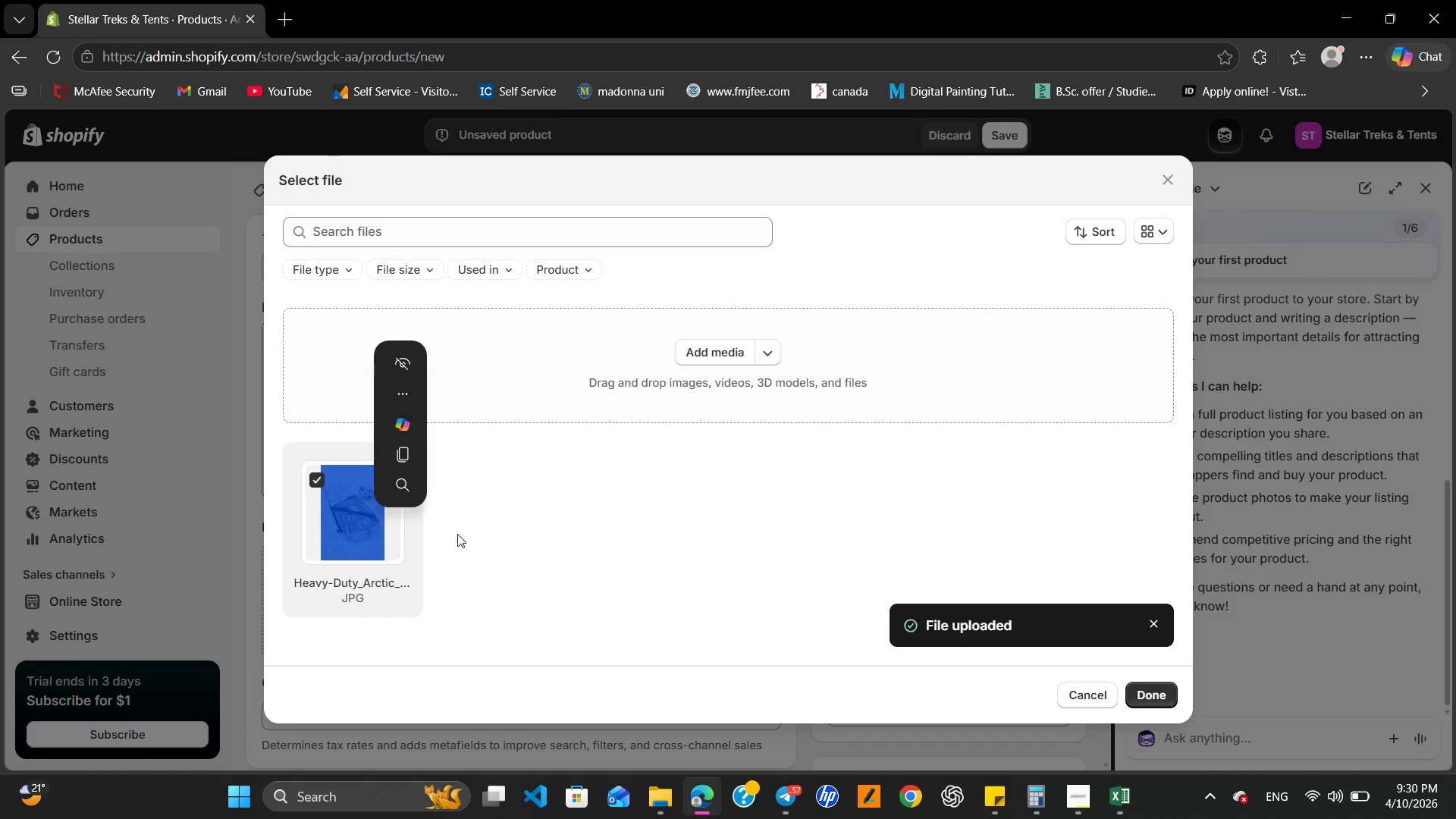 
left_click_drag(start_coordinate=[508, 535], to_coordinate=[521, 535])
 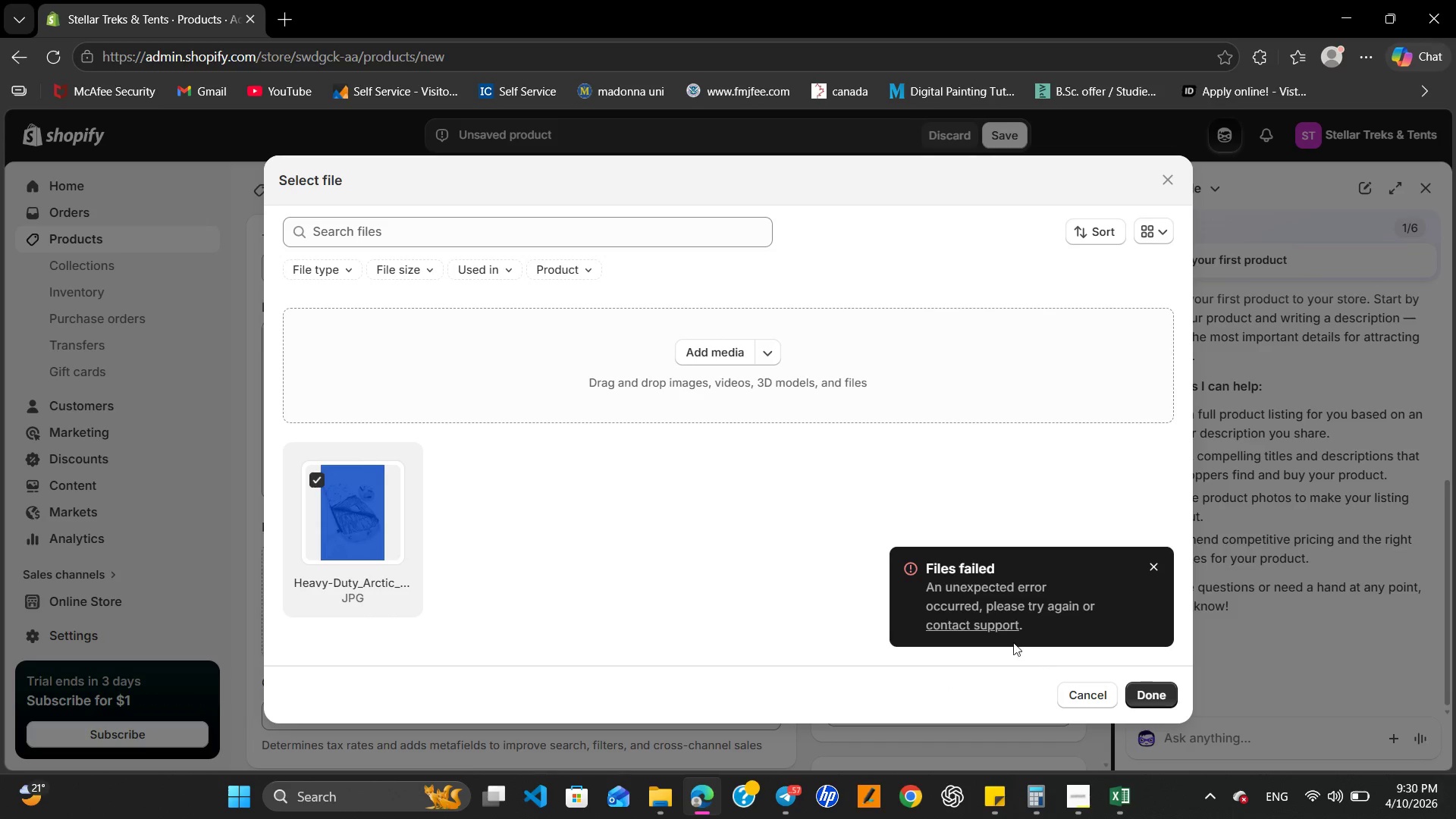 
left_click([885, 576])
 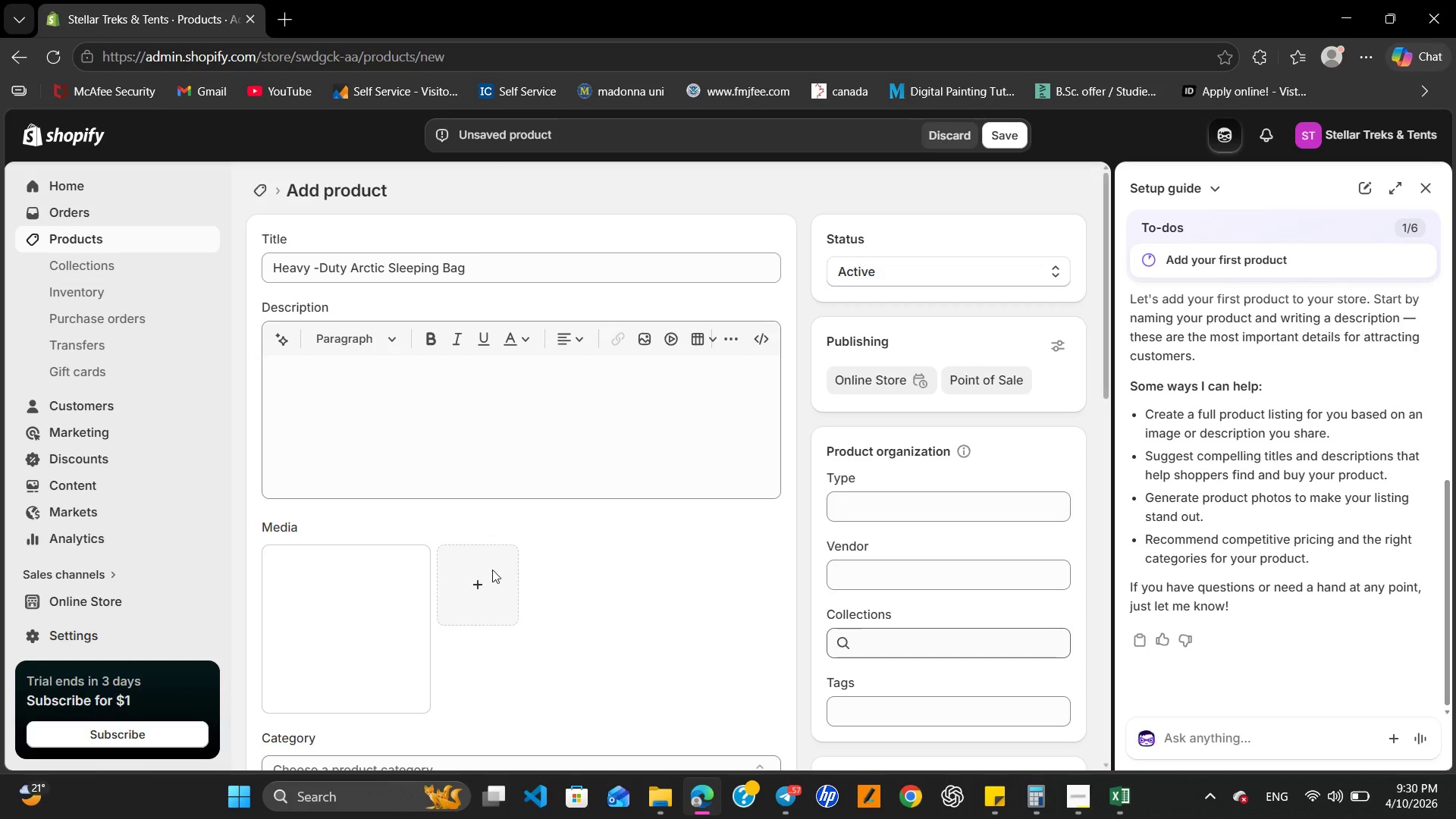 
scroll: coordinate [516, 454], scroll_direction: down, amount: 3.0
 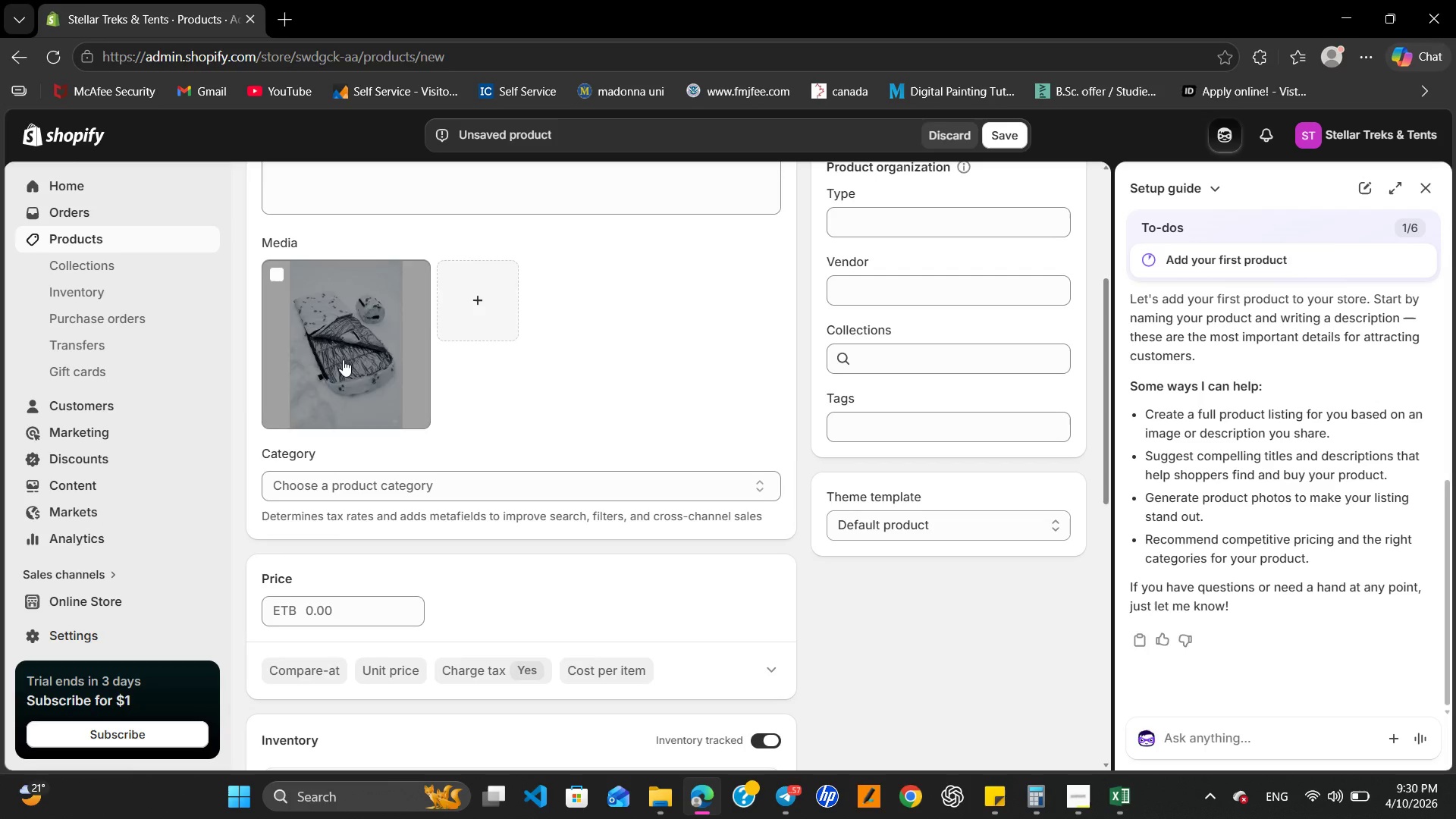 
left_click([343, 358])
 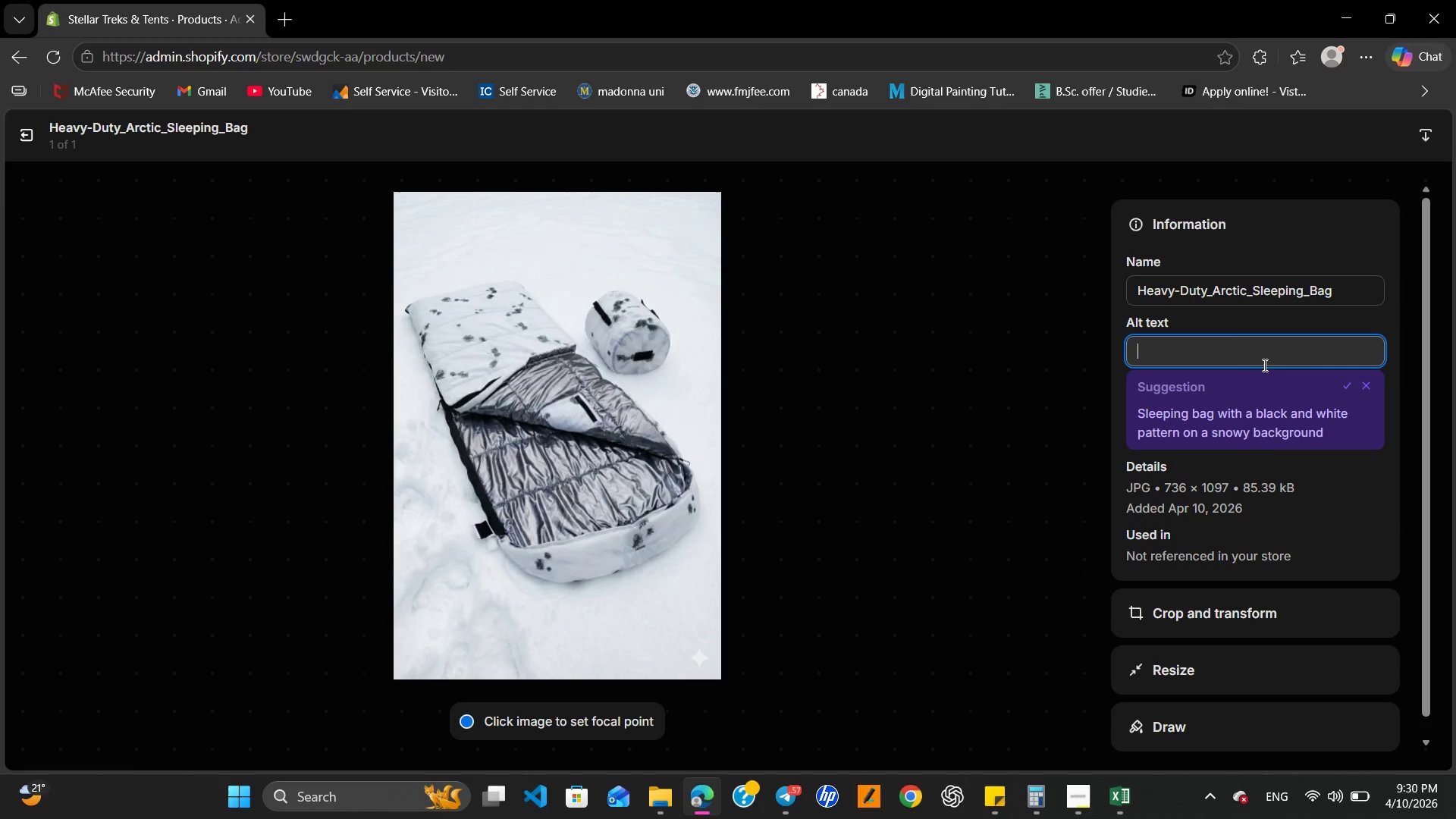 
wait(6.41)
 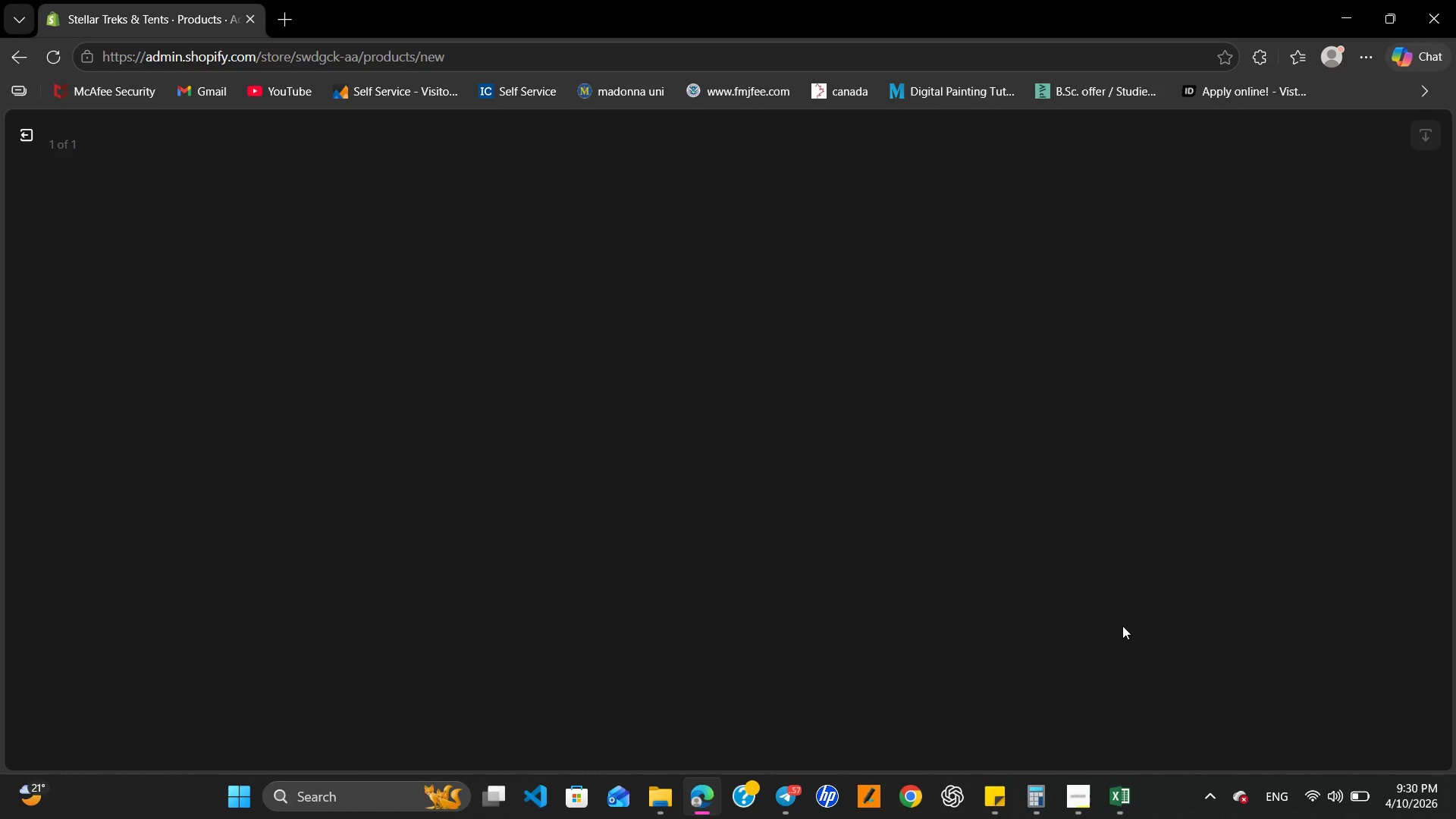 
type(Heavy -Duty Arctic Sleeping Bag )
 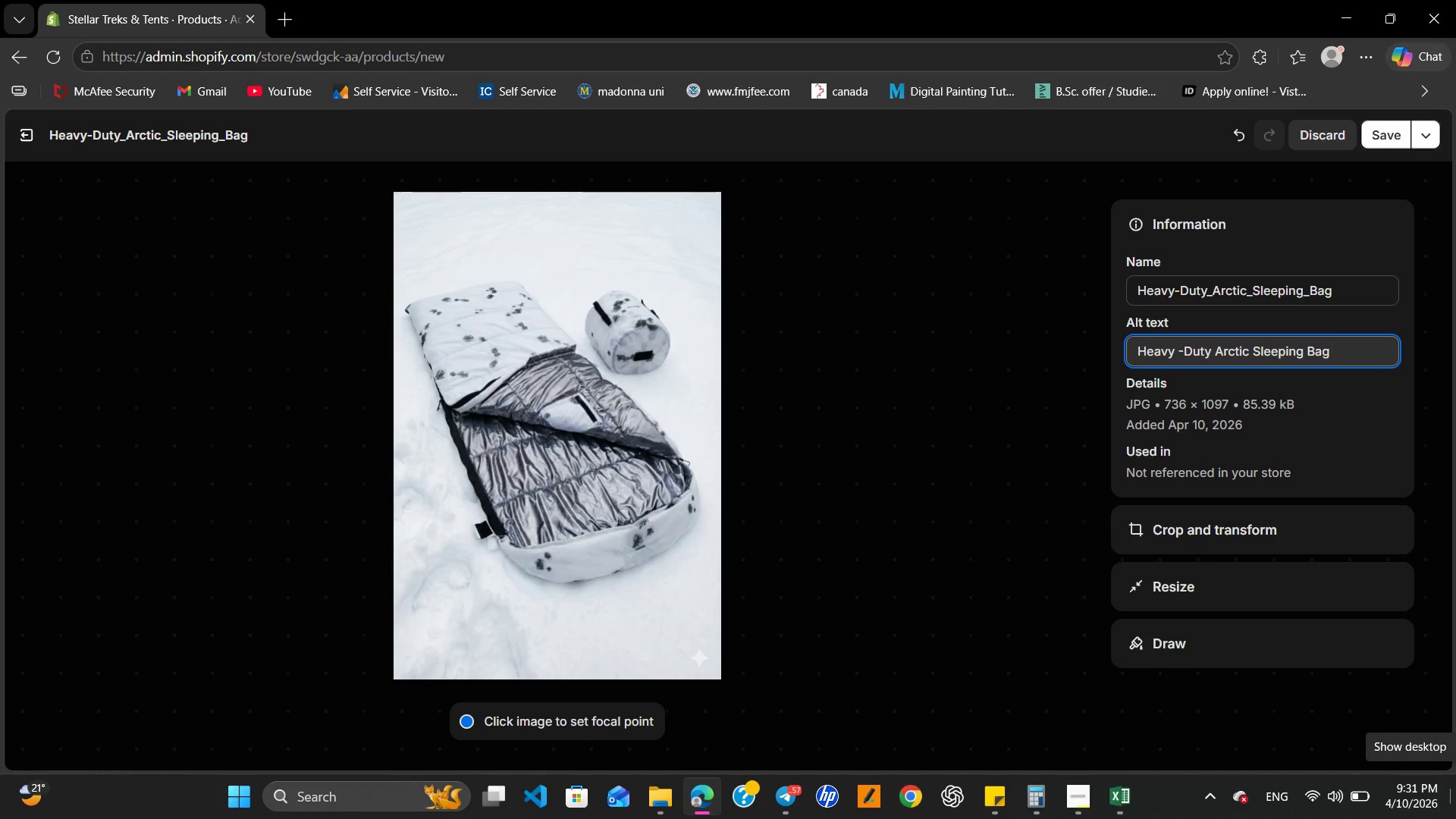 
scroll: coordinate [1041, 557], scroll_direction: down, amount: 2.0
 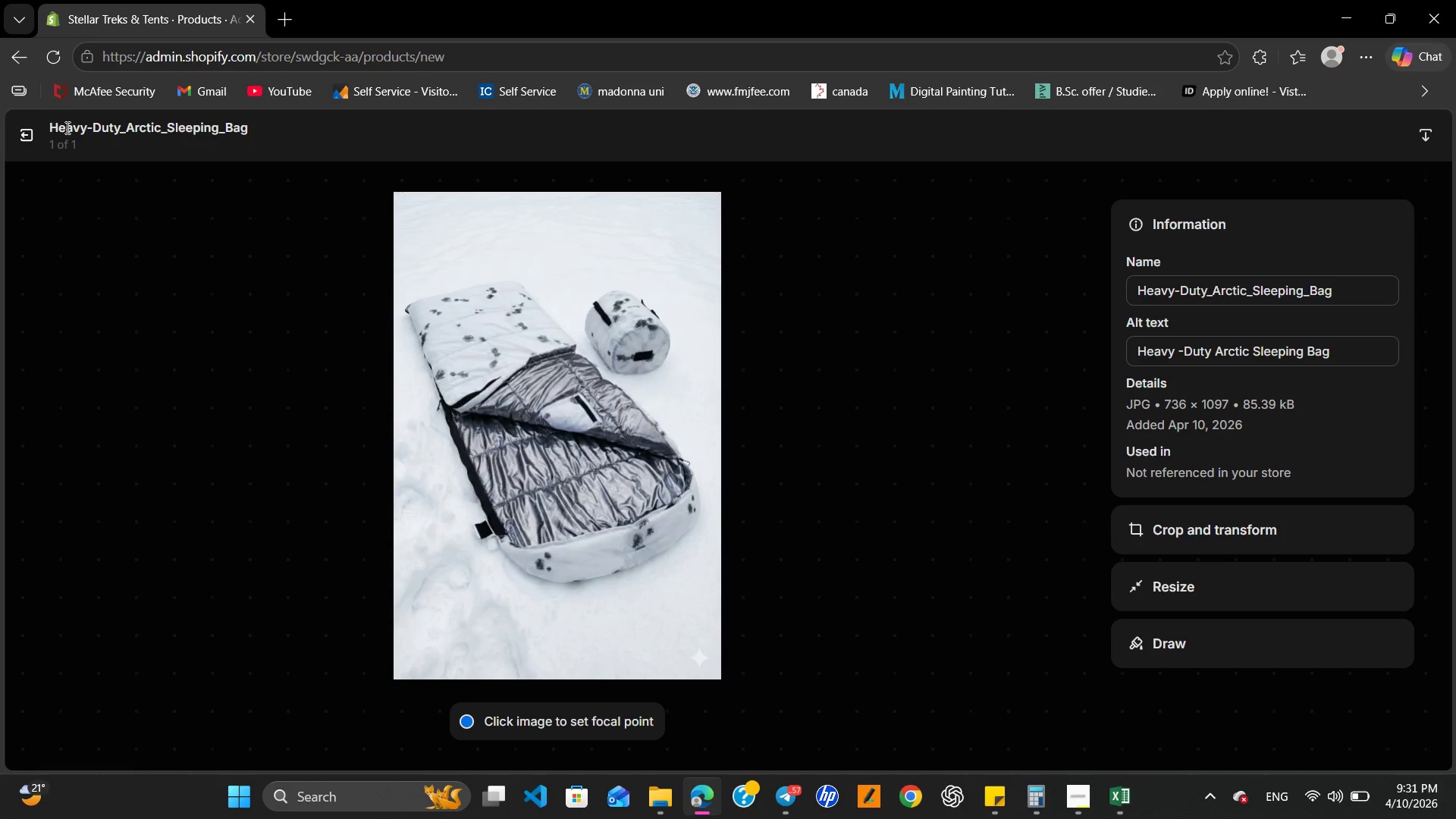 
left_click([22, 133])
 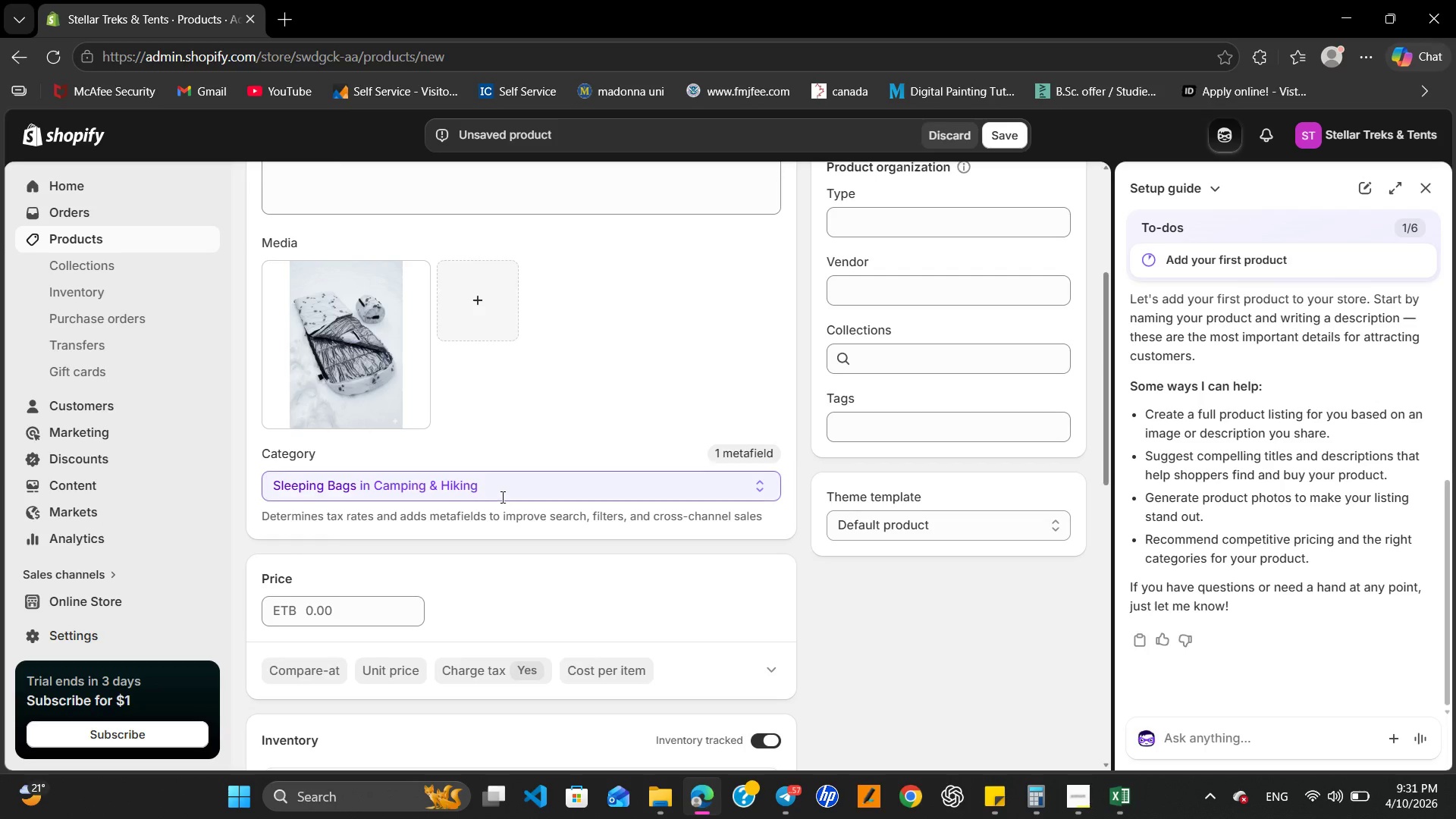 
scroll: coordinate [501, 495], scroll_direction: down, amount: 1.0
 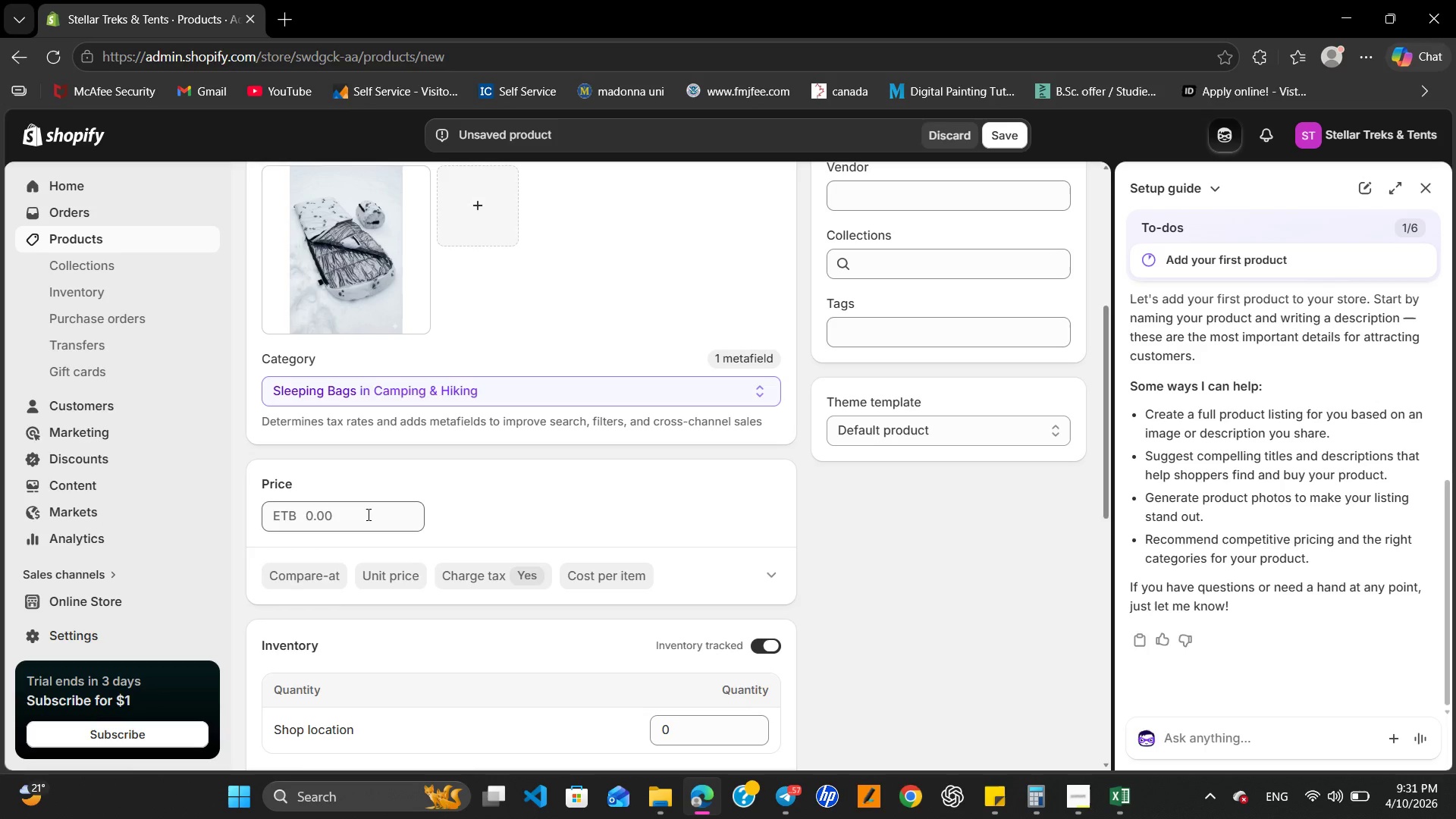 
left_click([367, 514])
 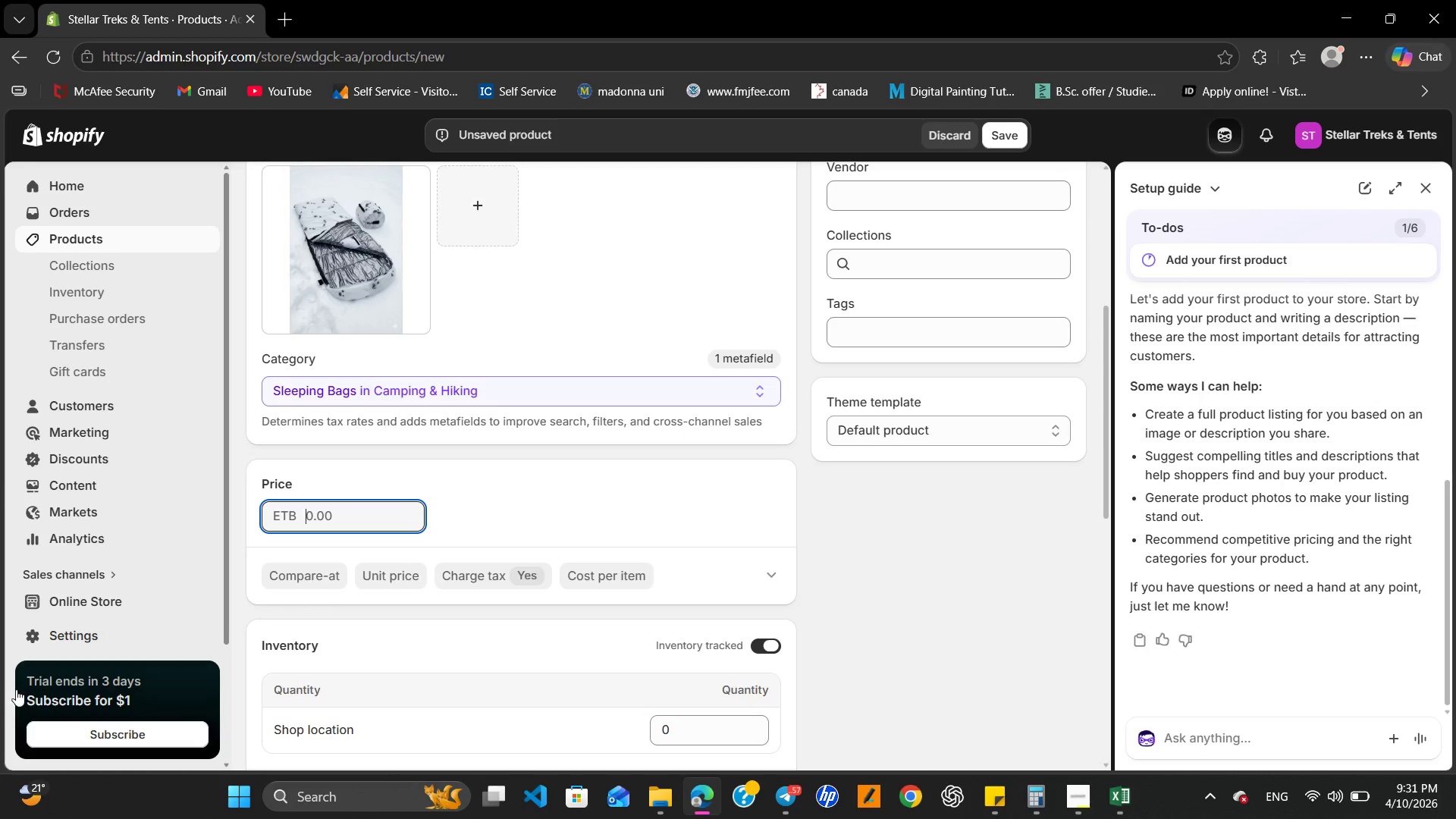 
key(Numpad1)
 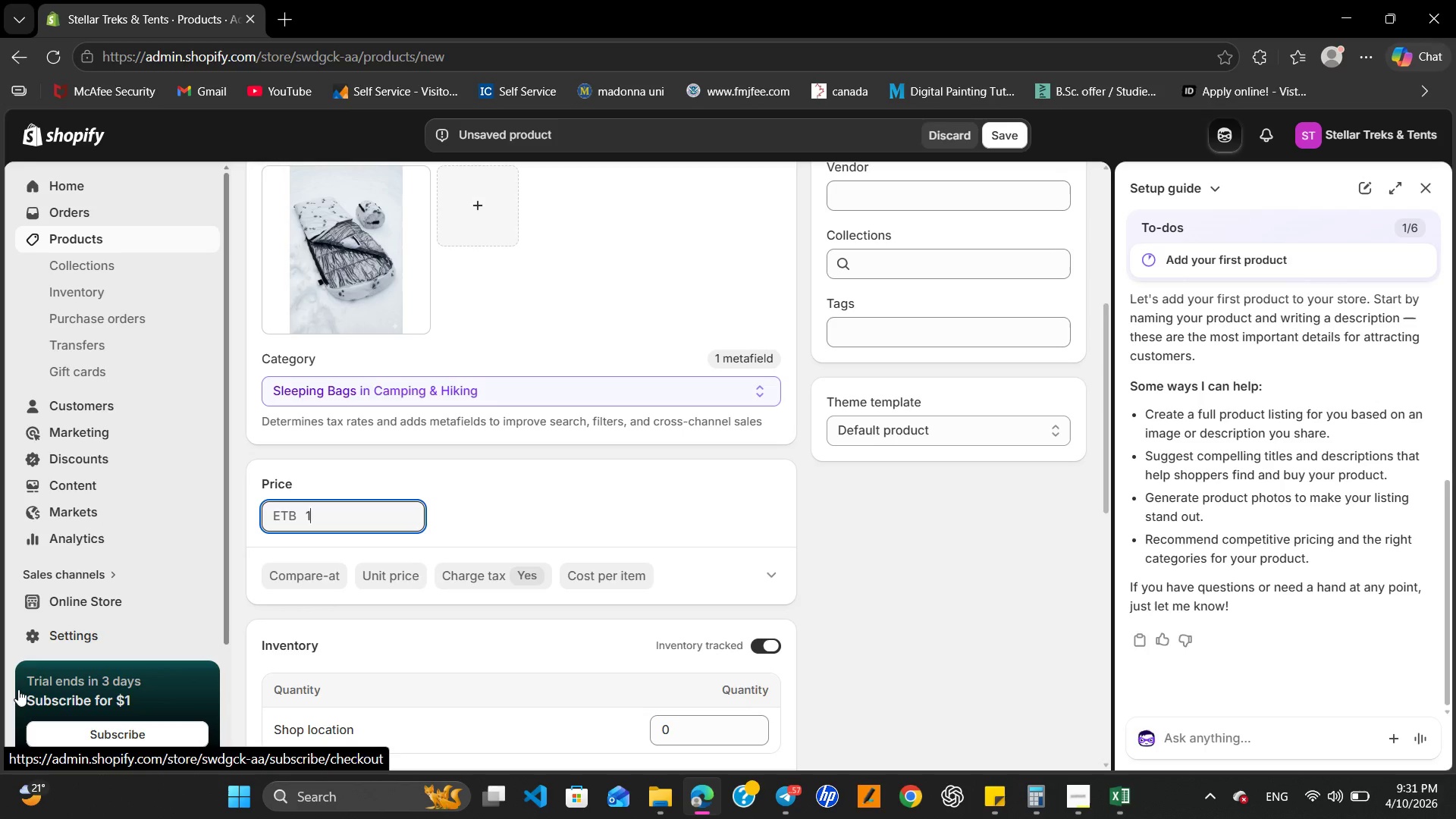 
key(Numpad0)
 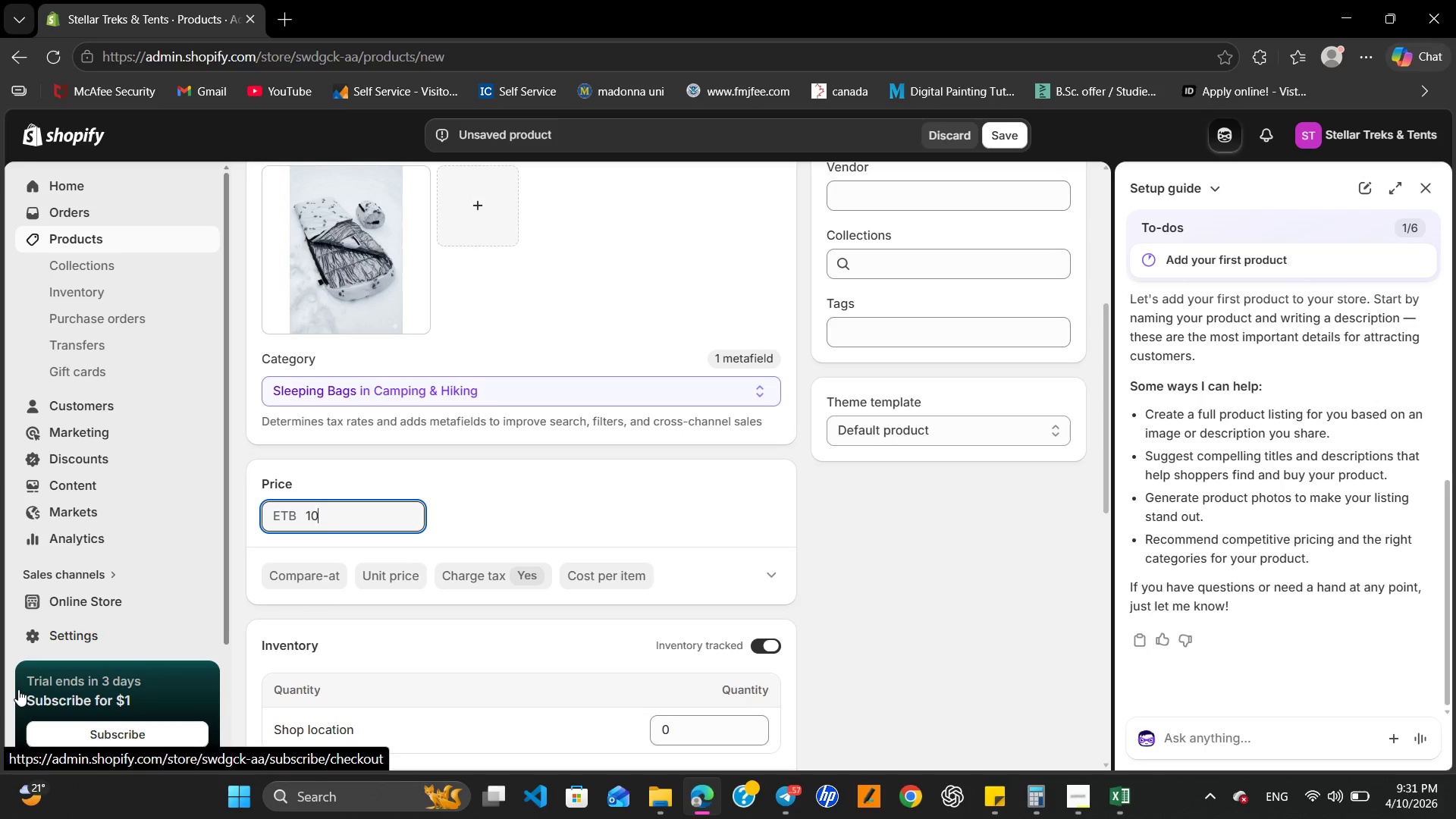 
key(Numpad0)
 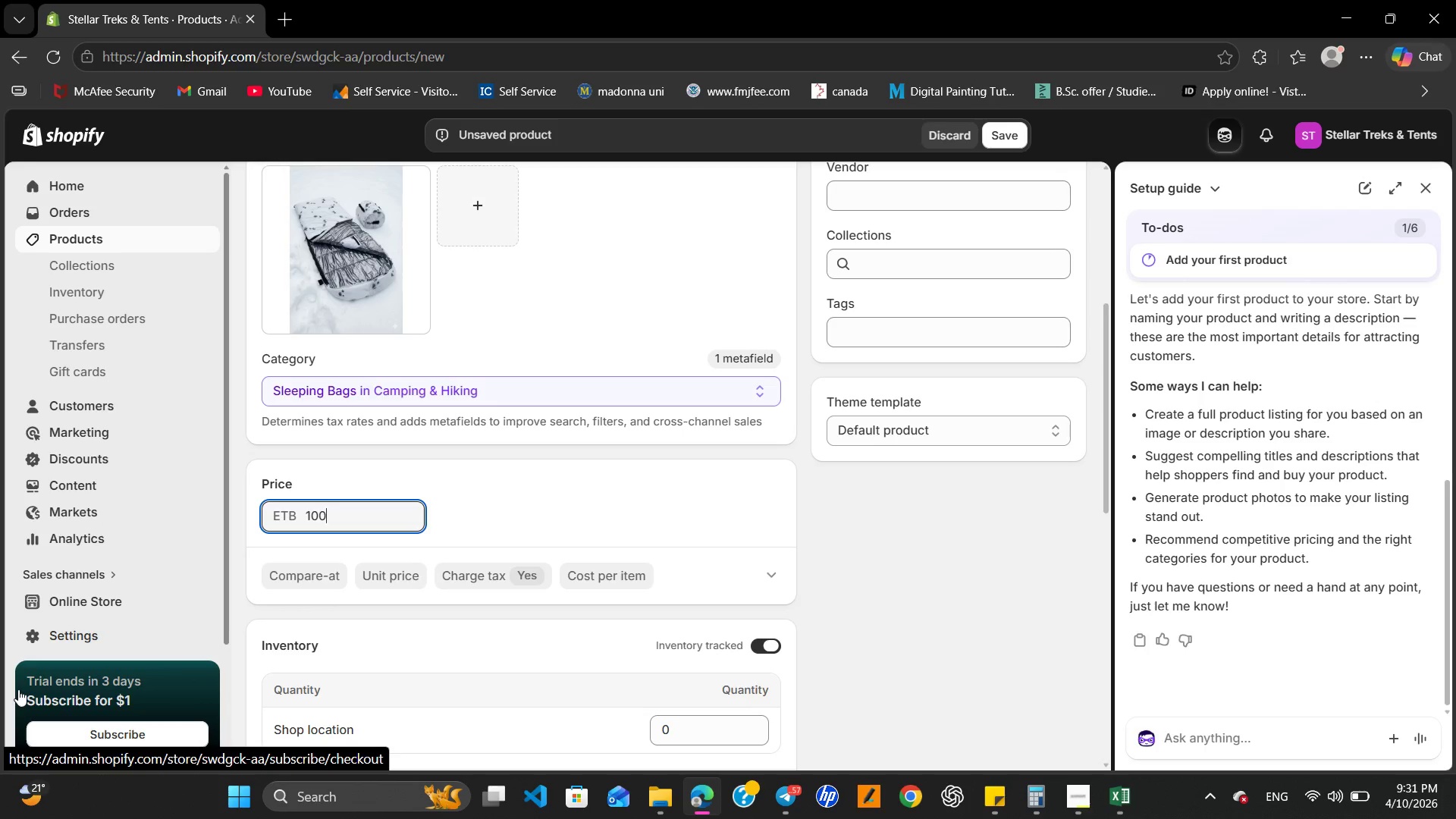 
key(Numpad0)
 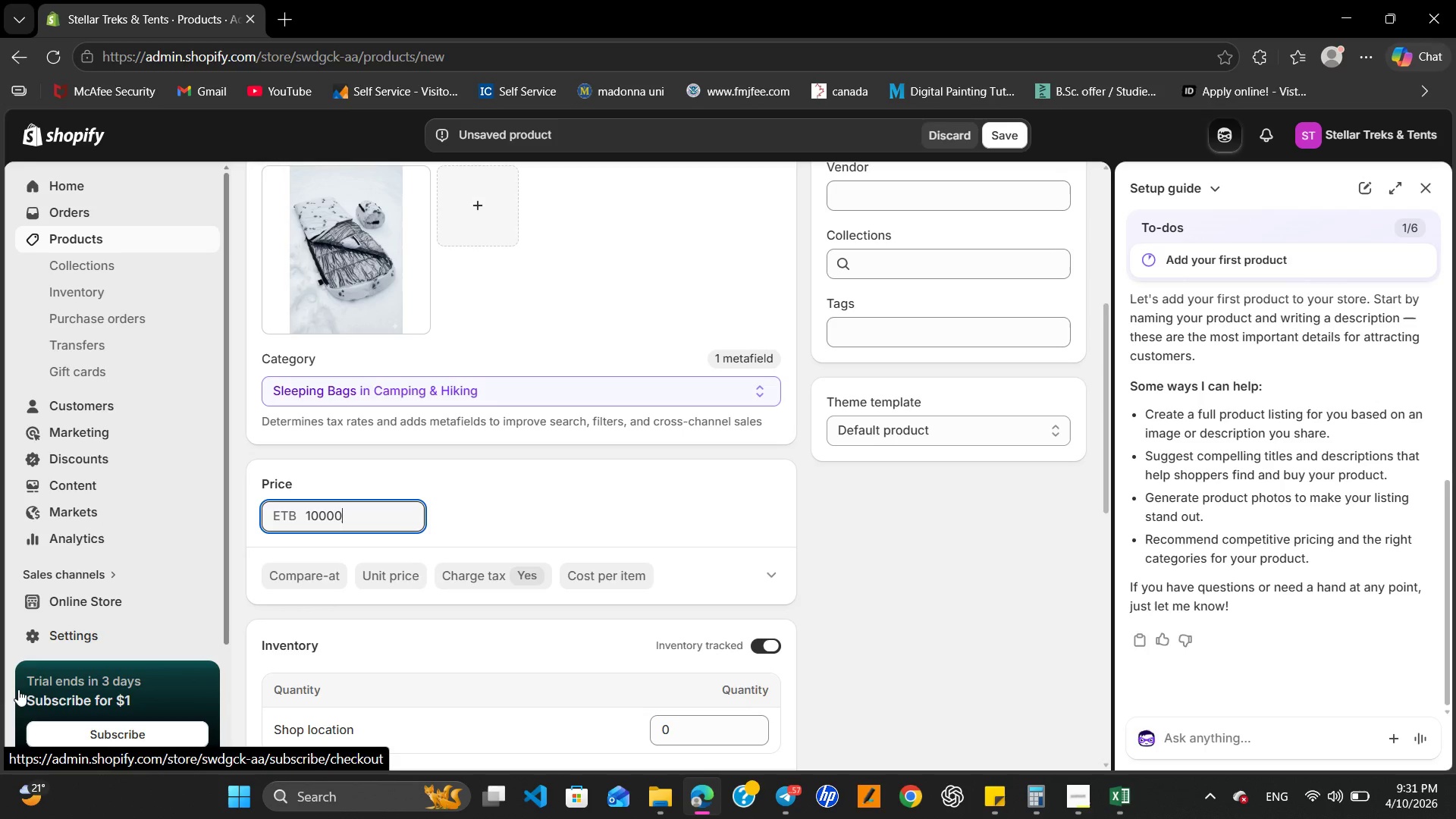 
key(Numpad0)
 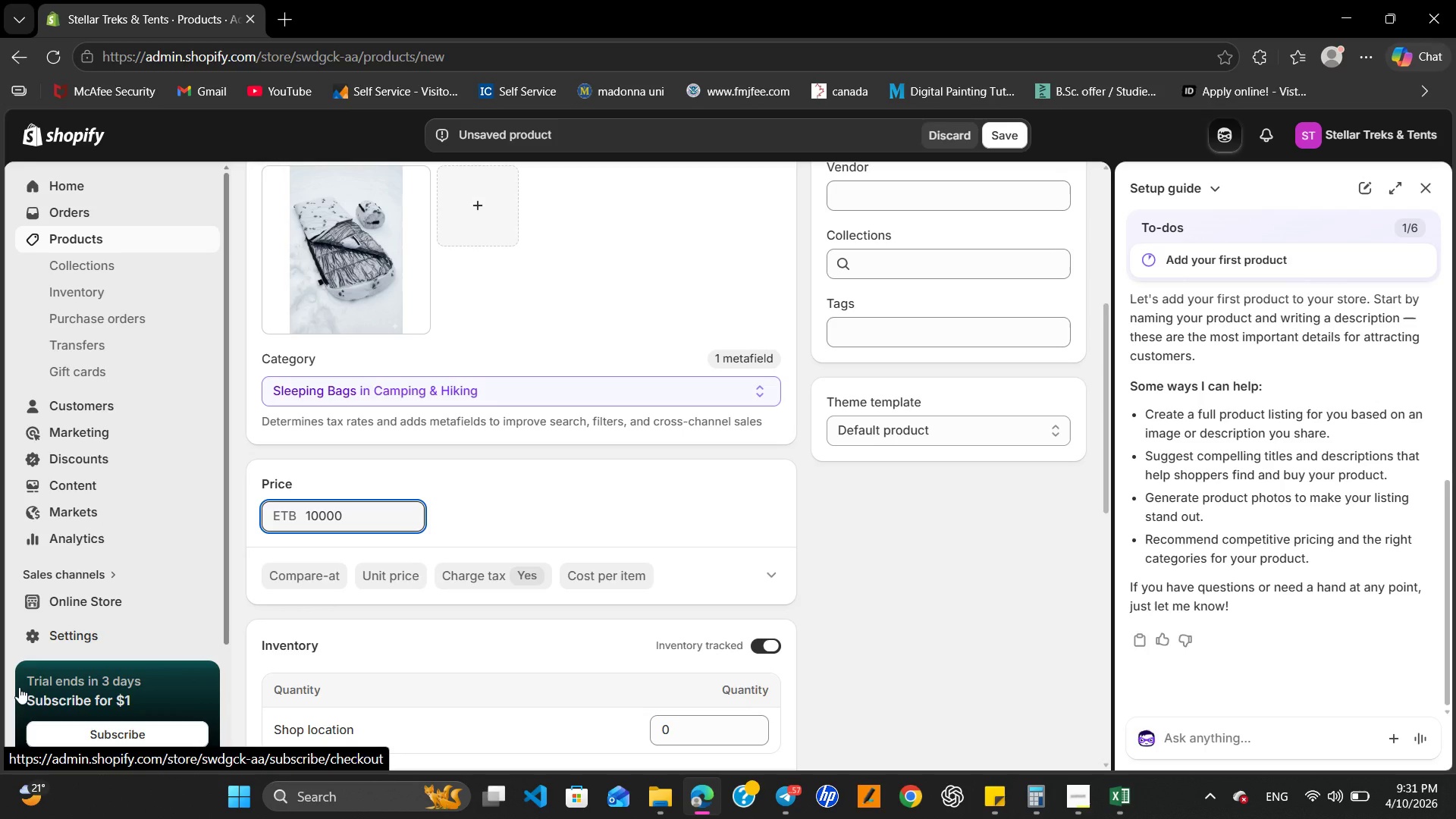 
key(Backspace)
 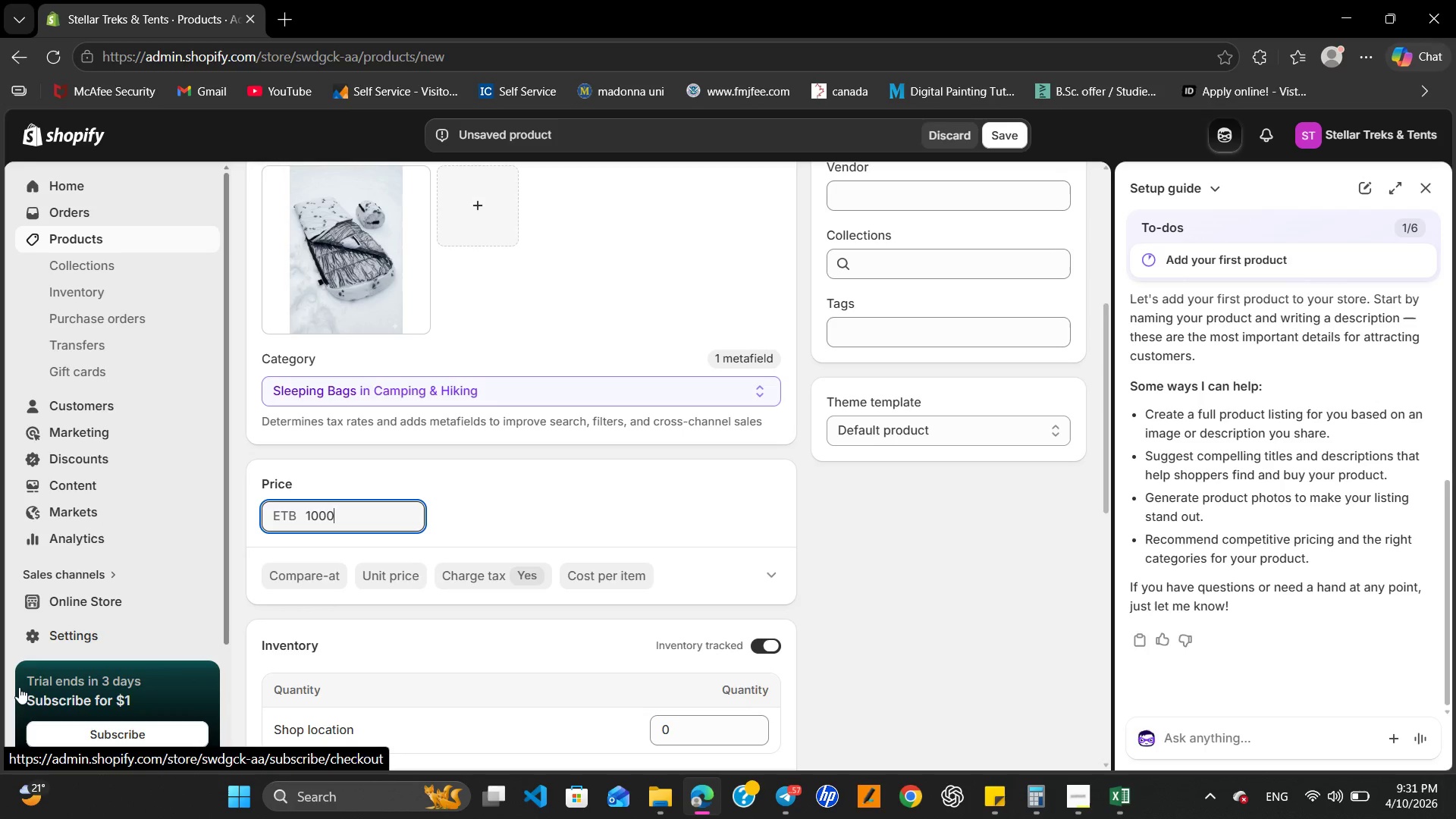 
key(Backspace)
 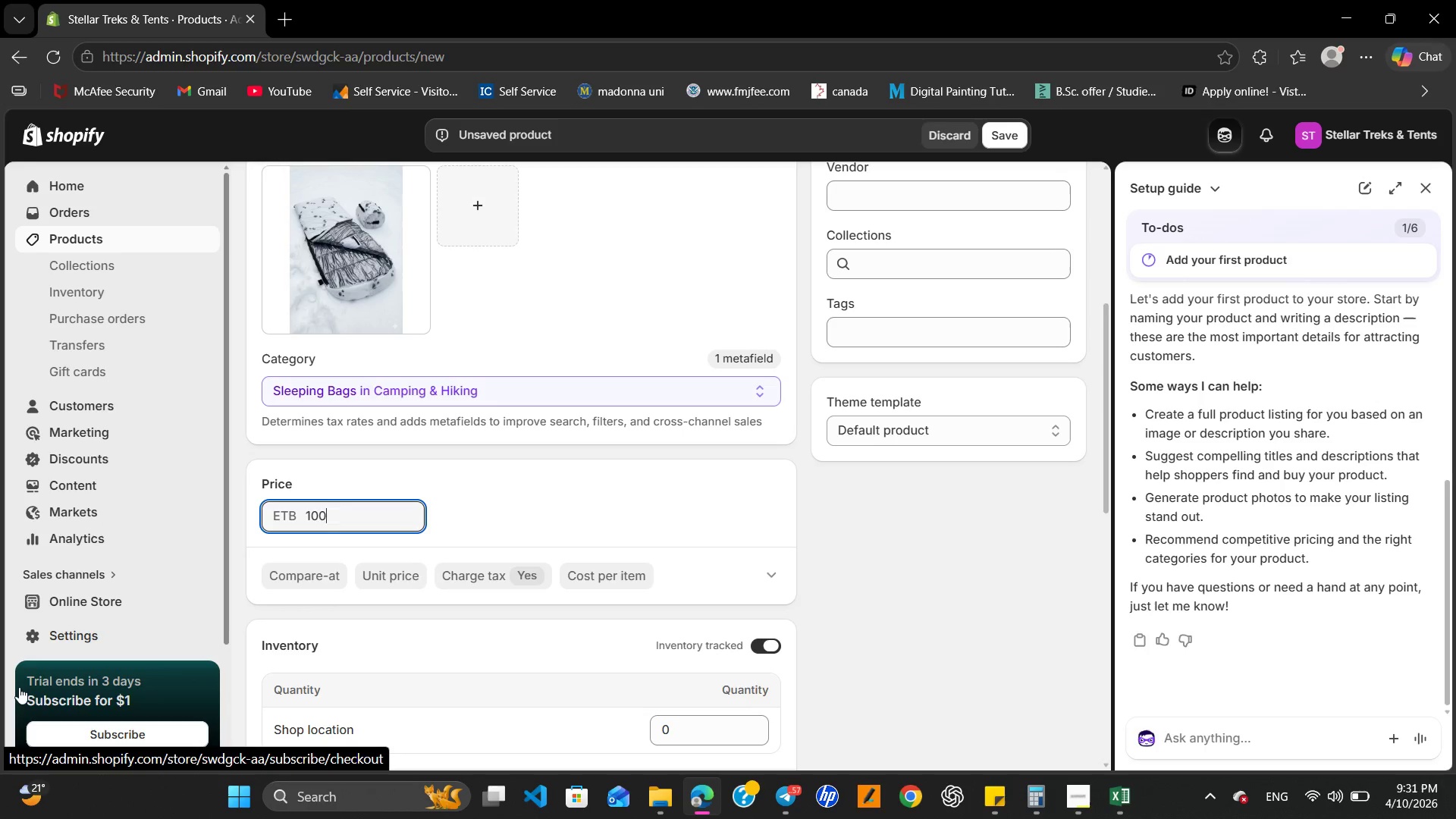 
key(Backspace)
 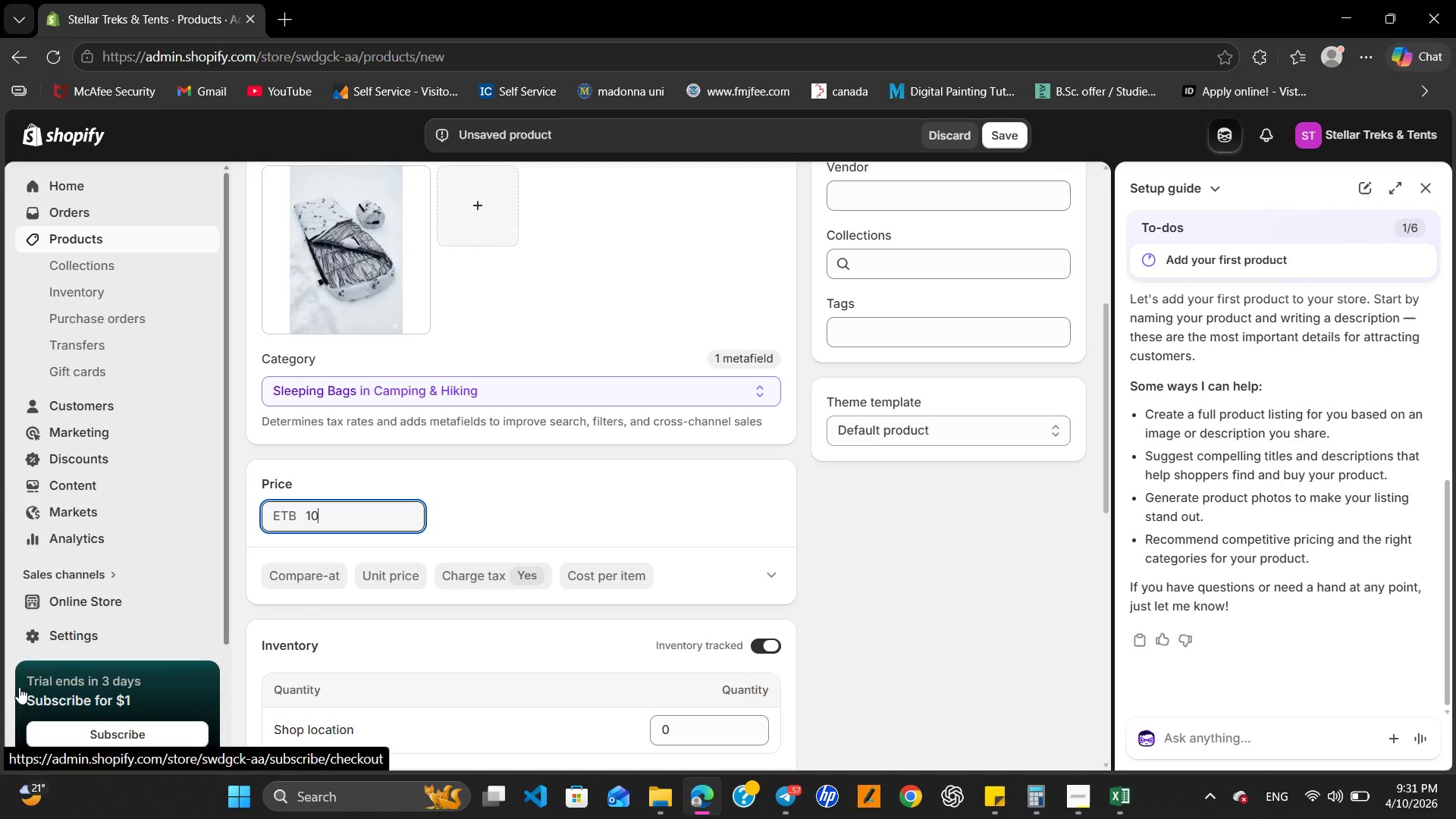 
key(Backspace)
 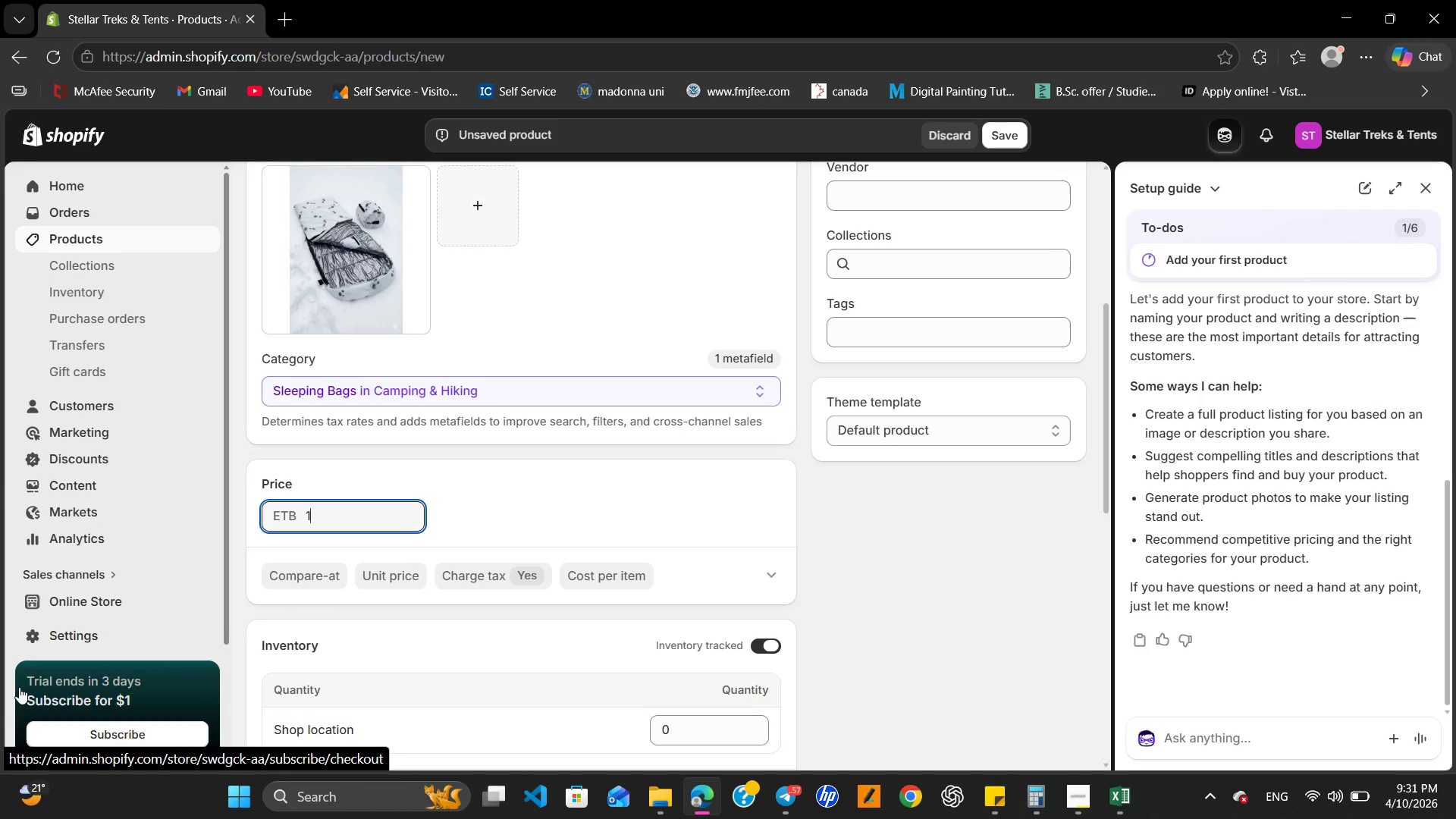 
key(Comma)
 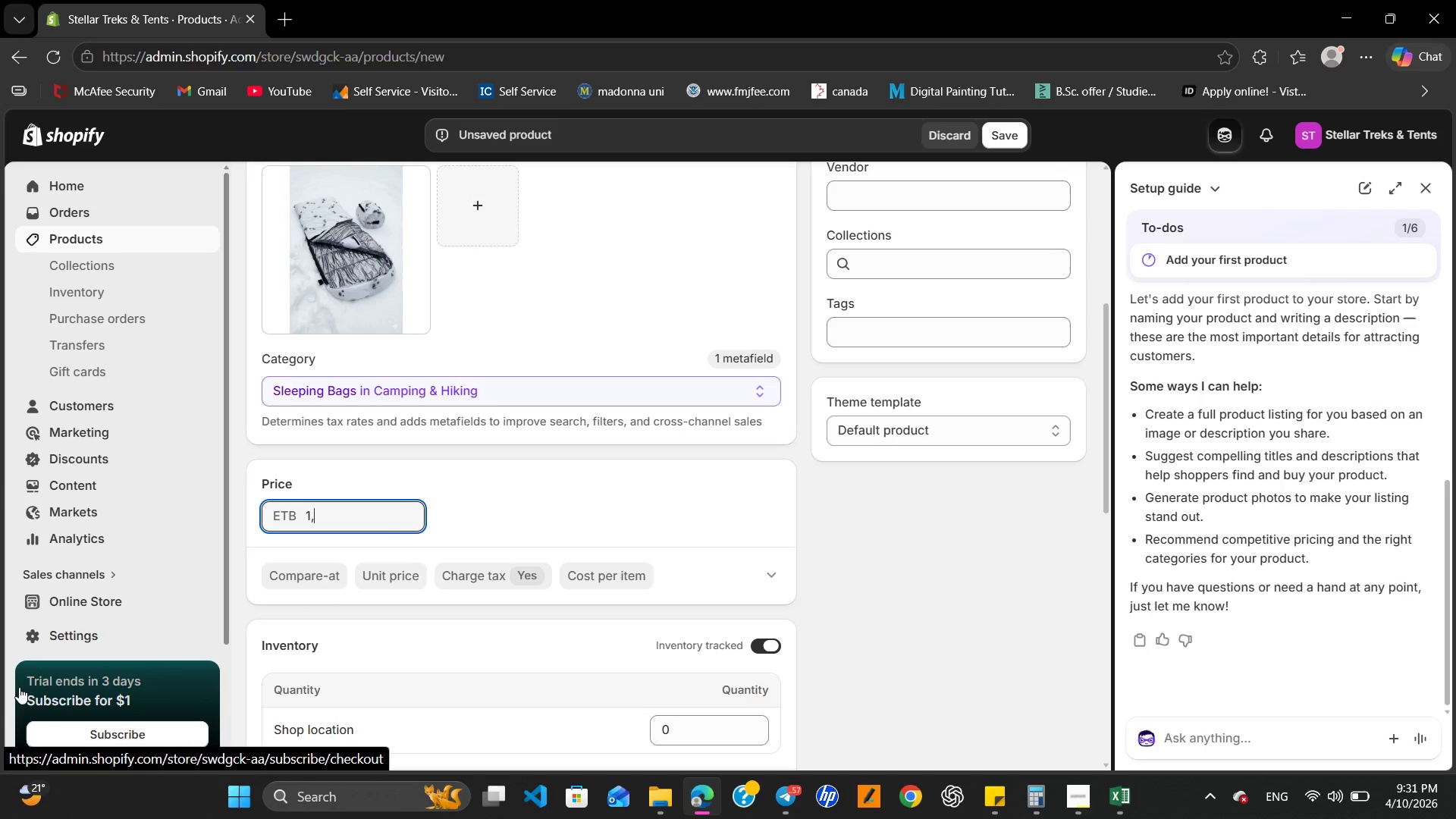 
key(Numpad0)
 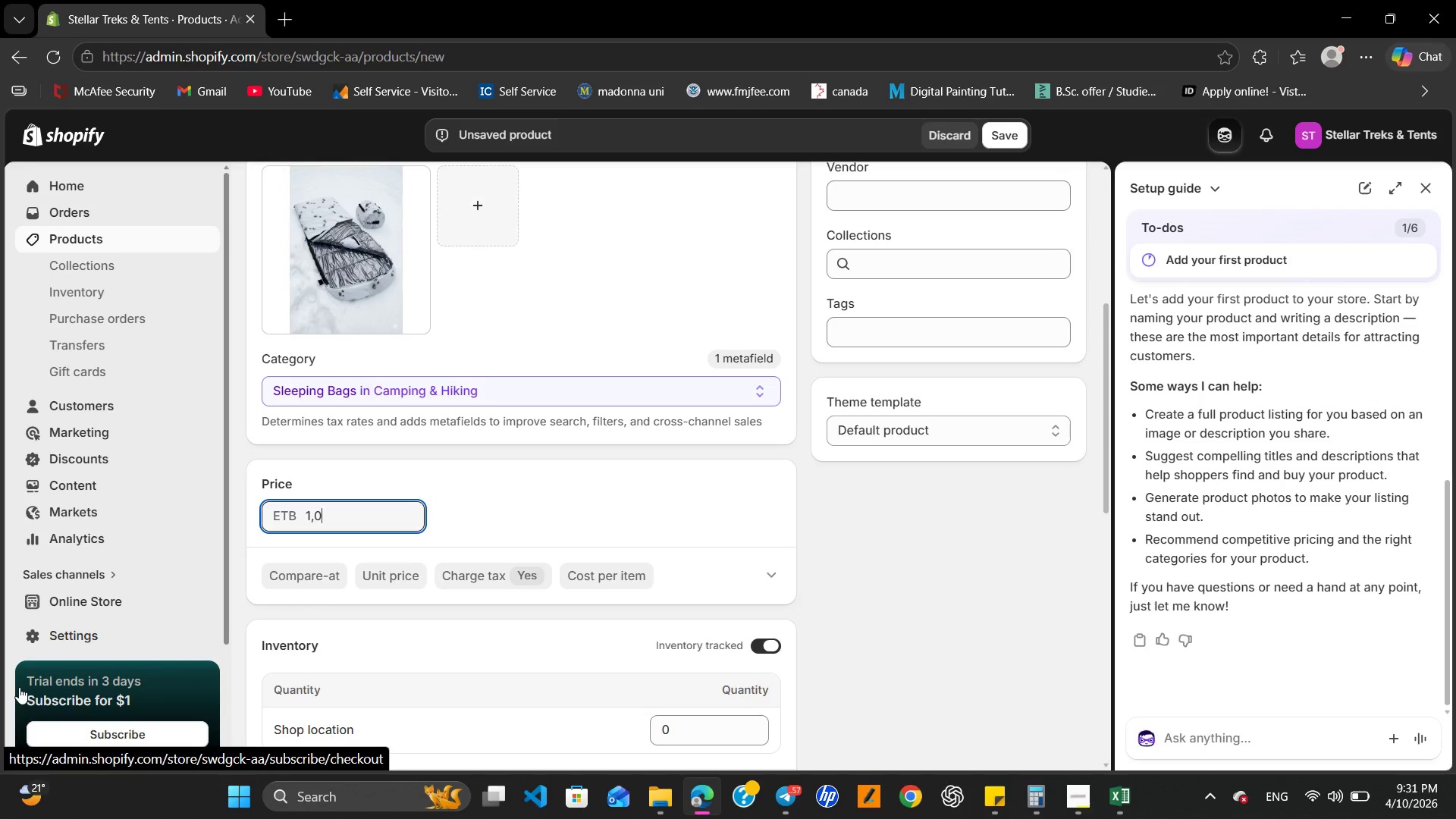 
key(Numpad0)
 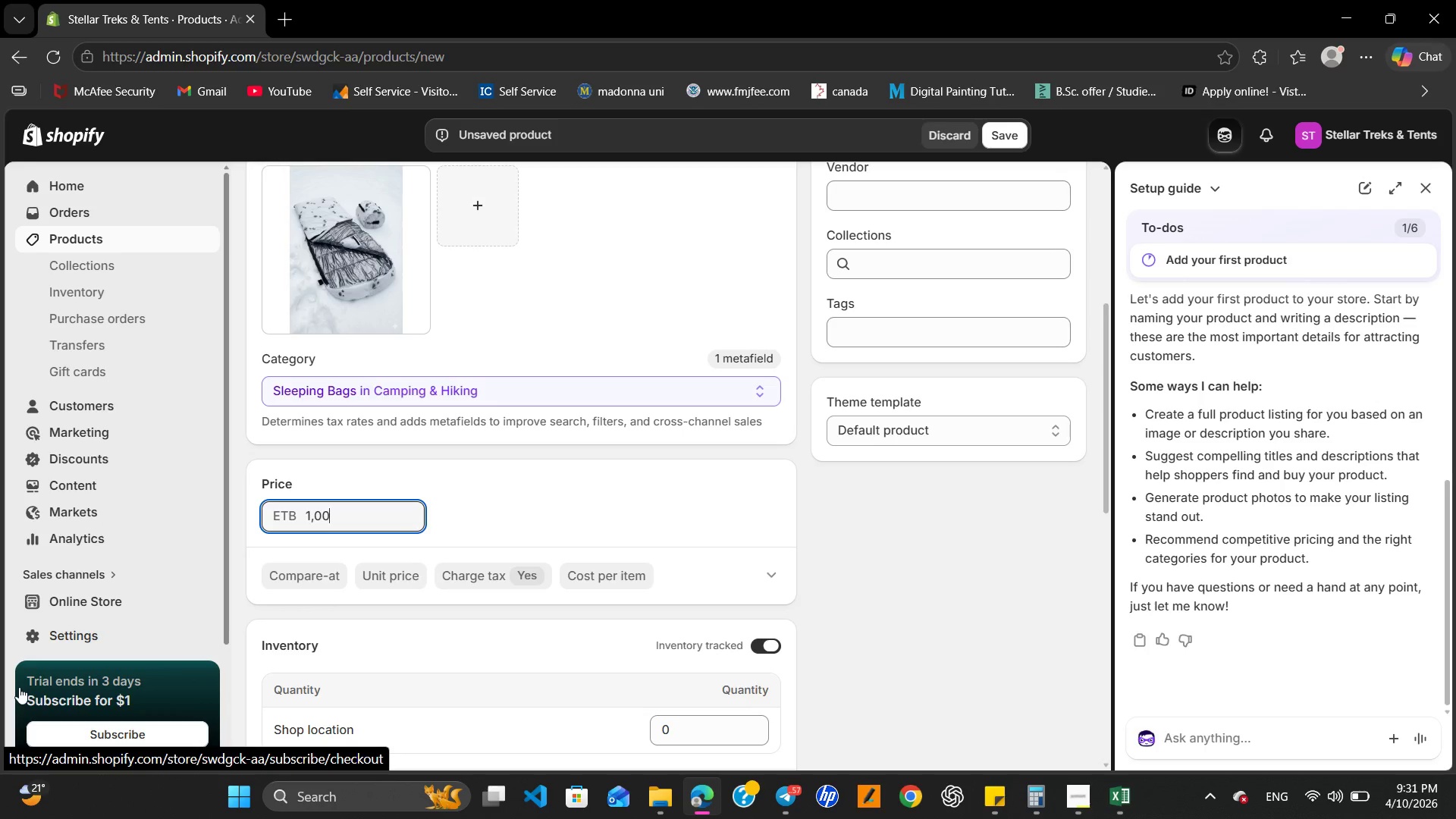 
key(Numpad0)
 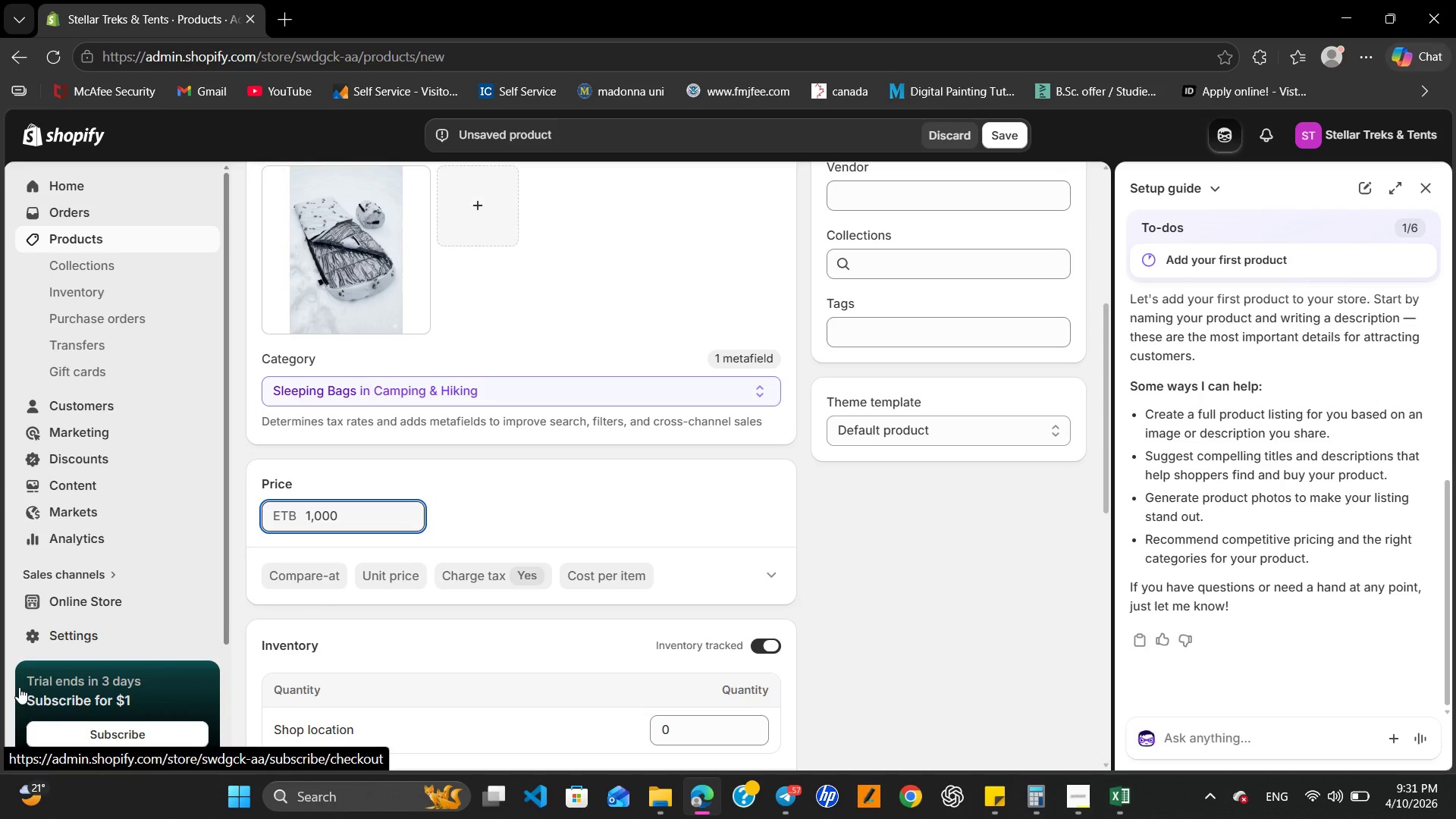 
key(NumpadDecimal)
 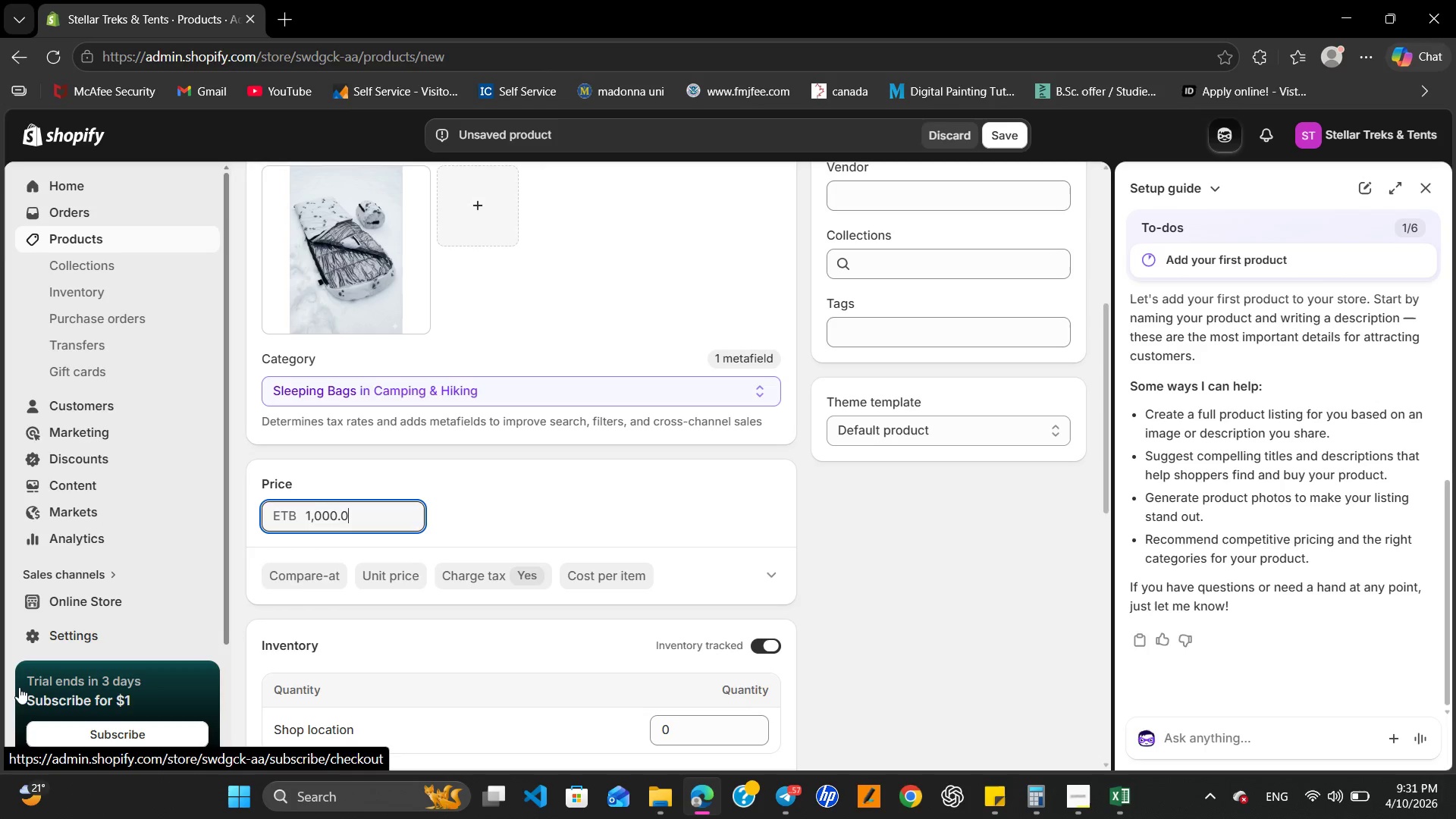 
key(Numpad0)
 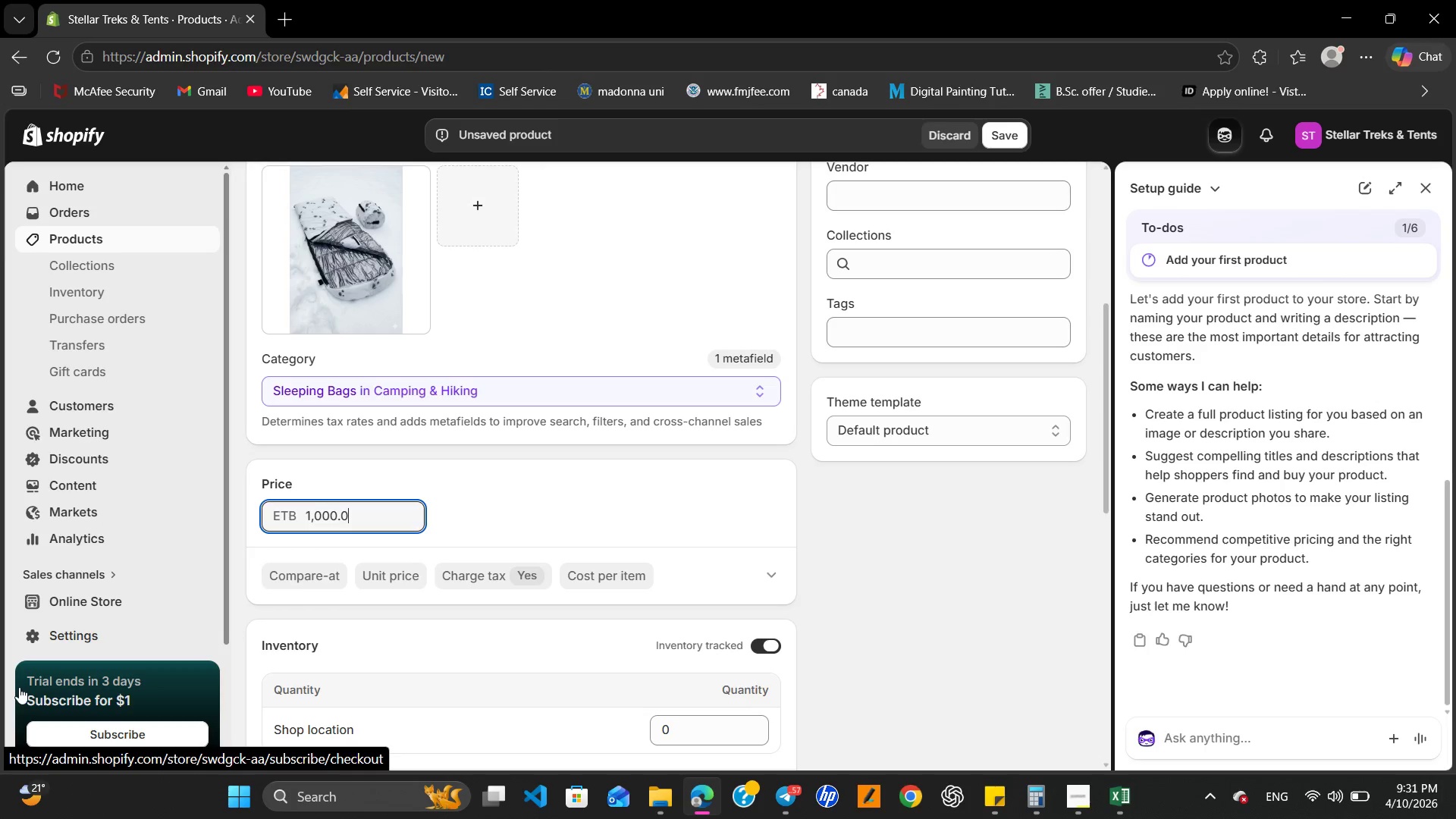 
key(Numpad0)
 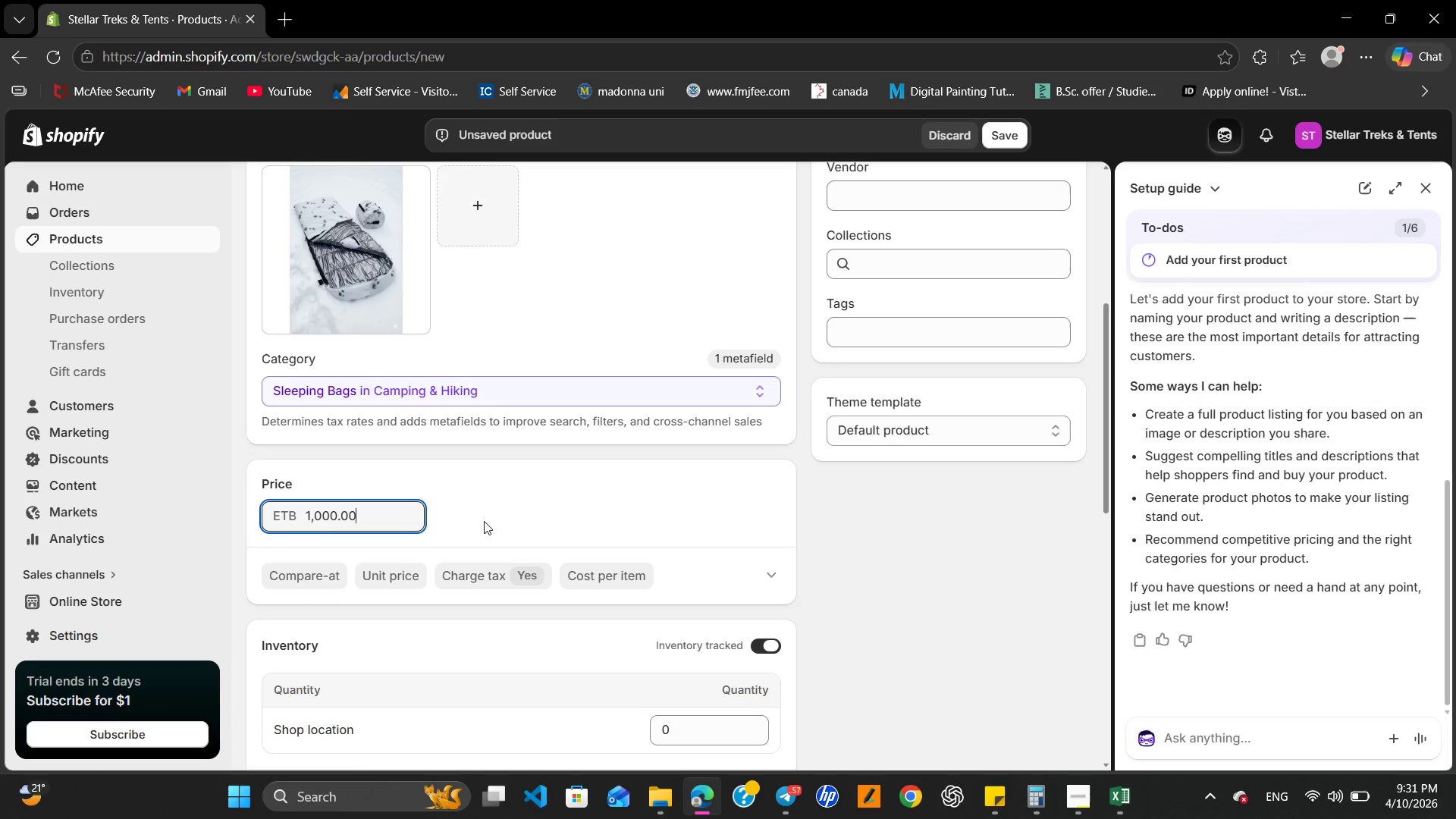 
scroll: coordinate [542, 560], scroll_direction: down, amount: 8.0
 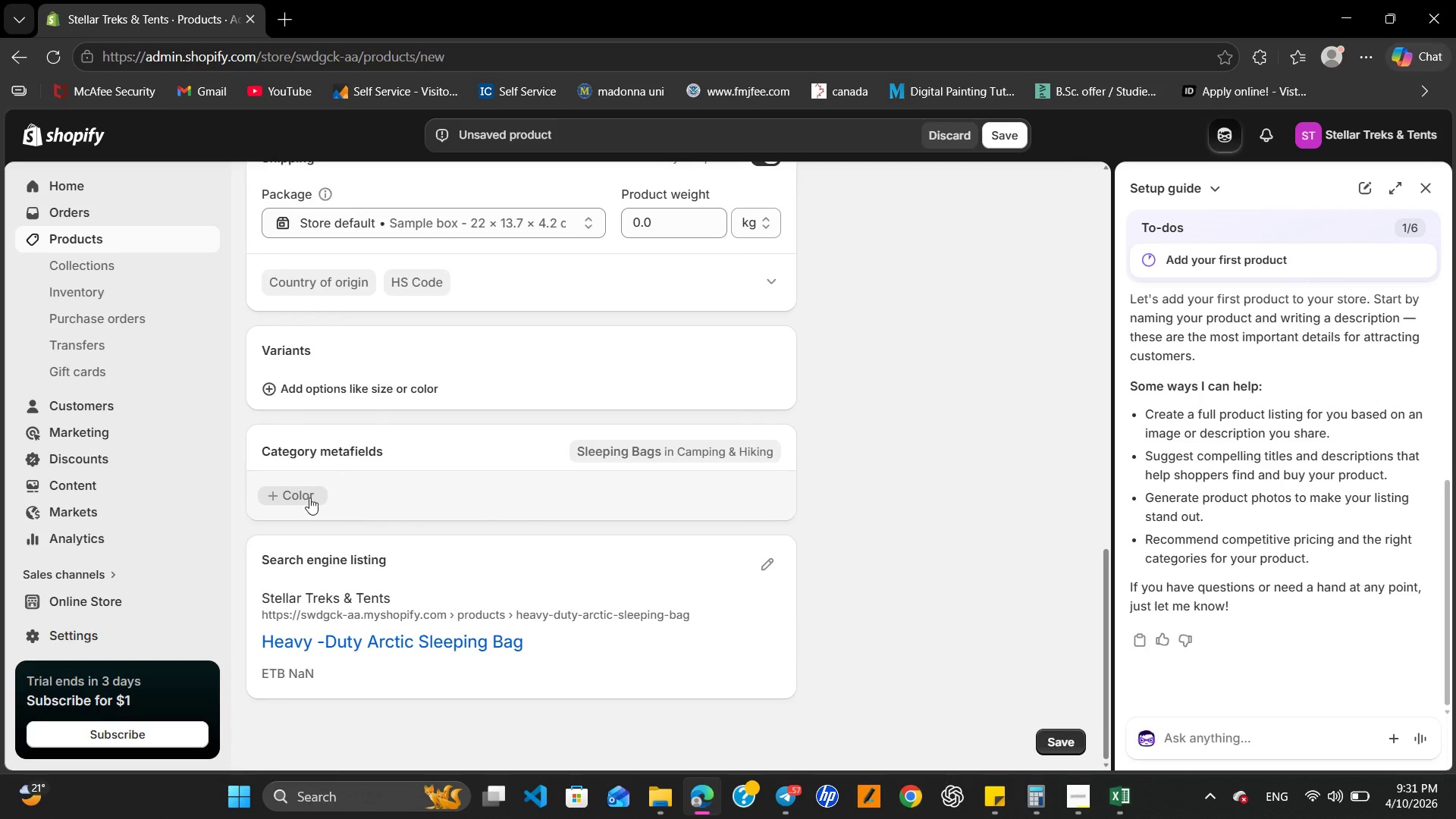 
left_click([293, 491])
 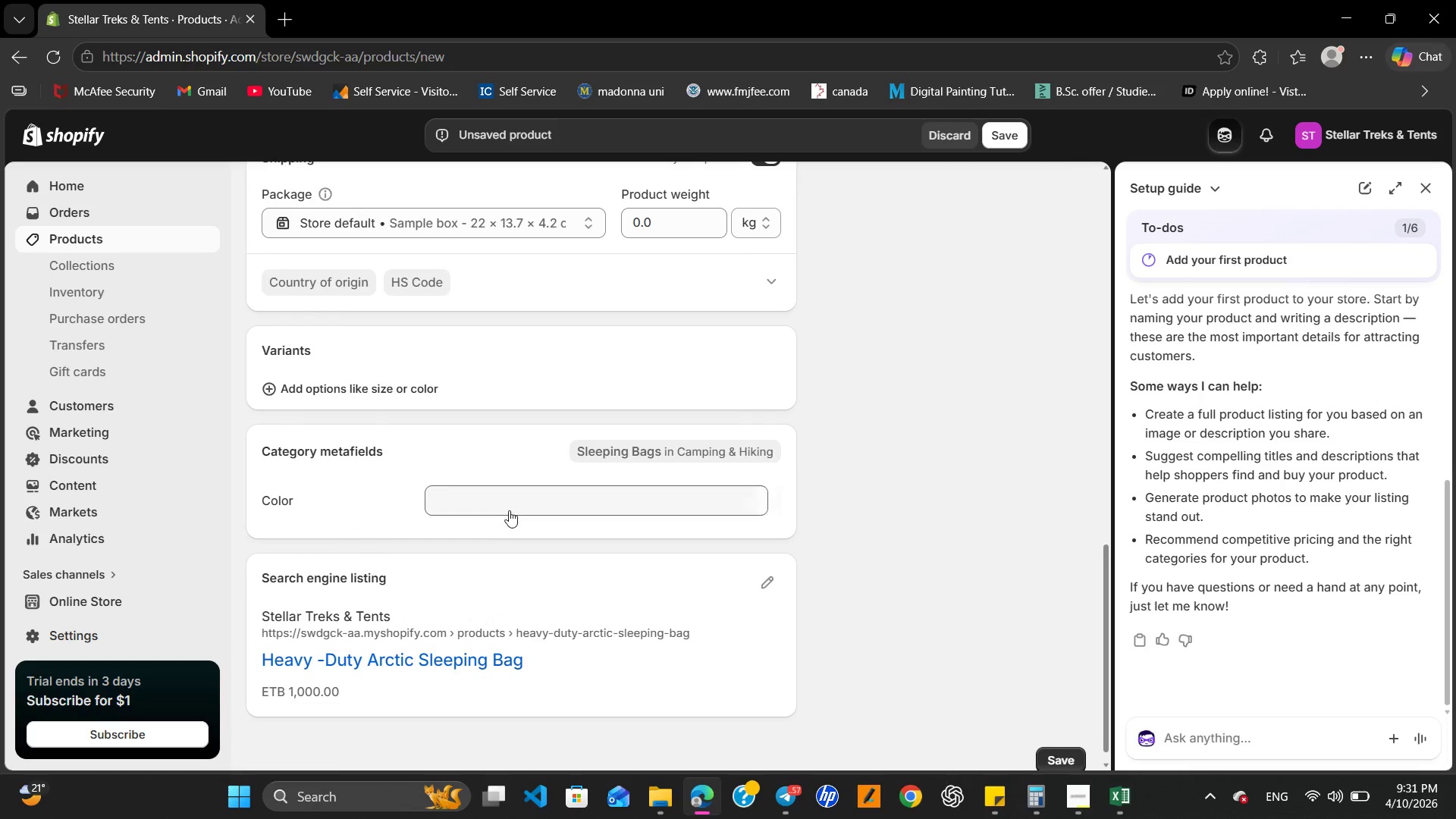 
left_click([509, 507])
 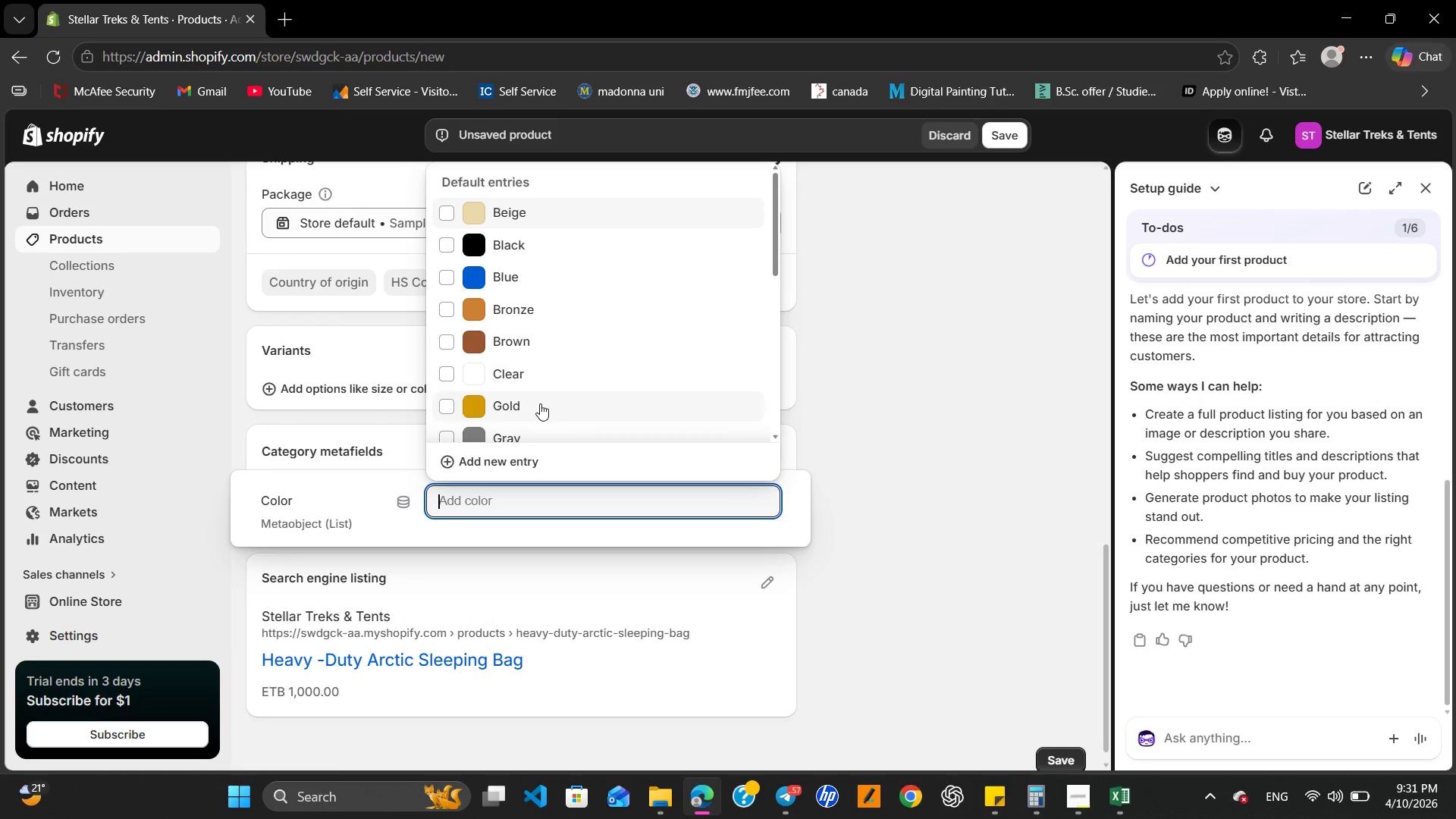 
scroll: coordinate [540, 403], scroll_direction: up, amount: 1.0
 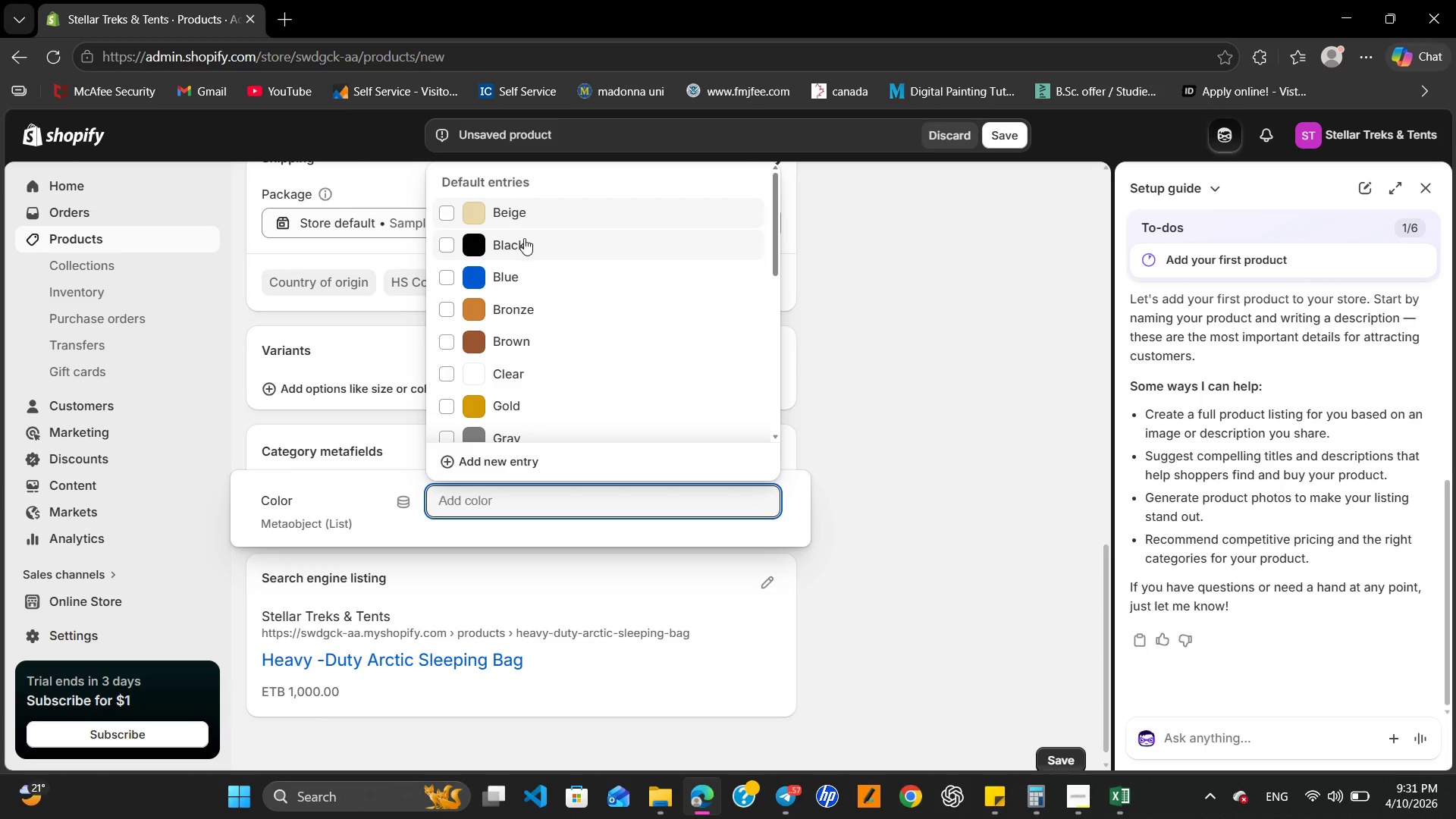 
left_click([524, 238])
 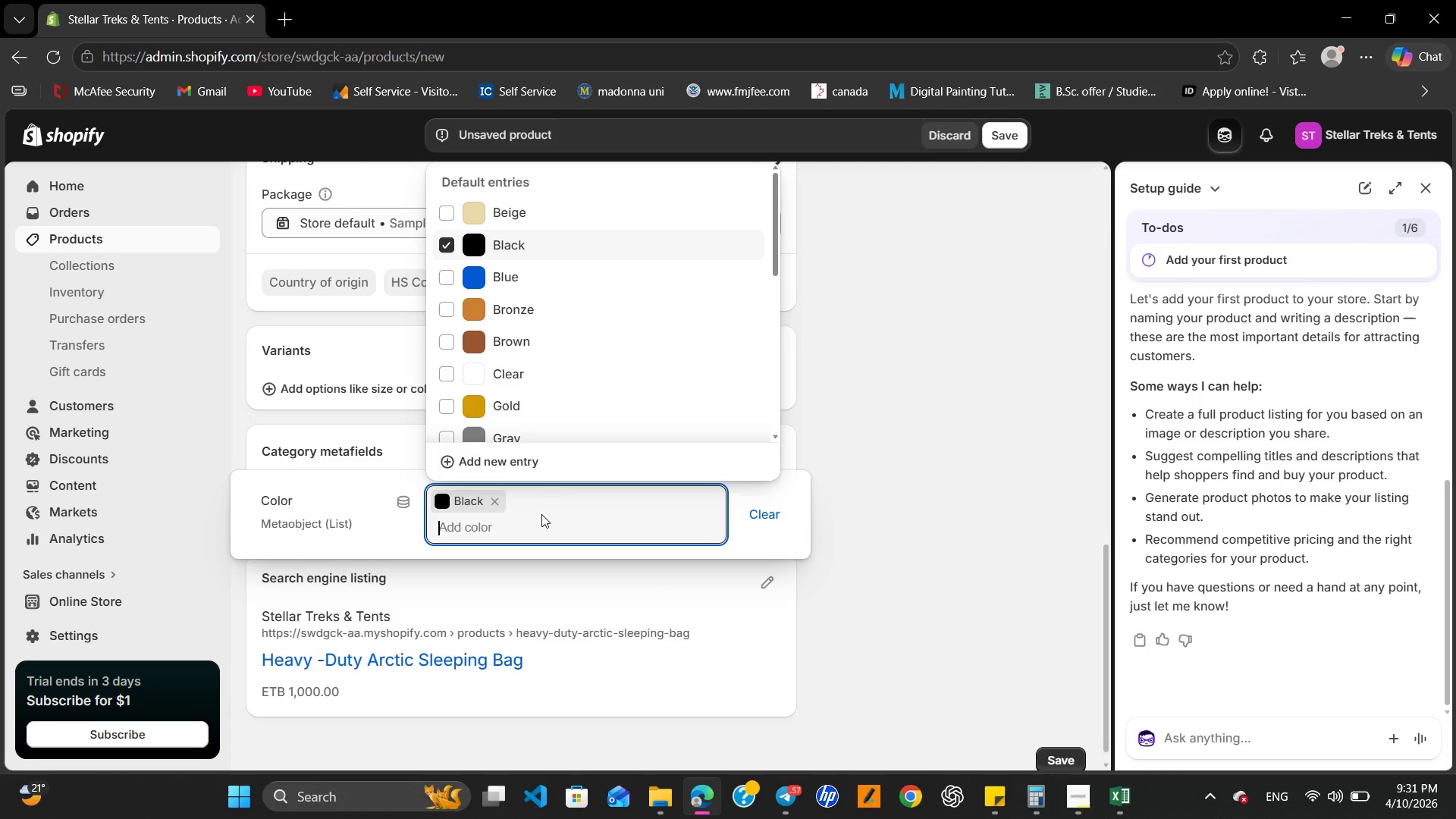 
wait(7.08)
 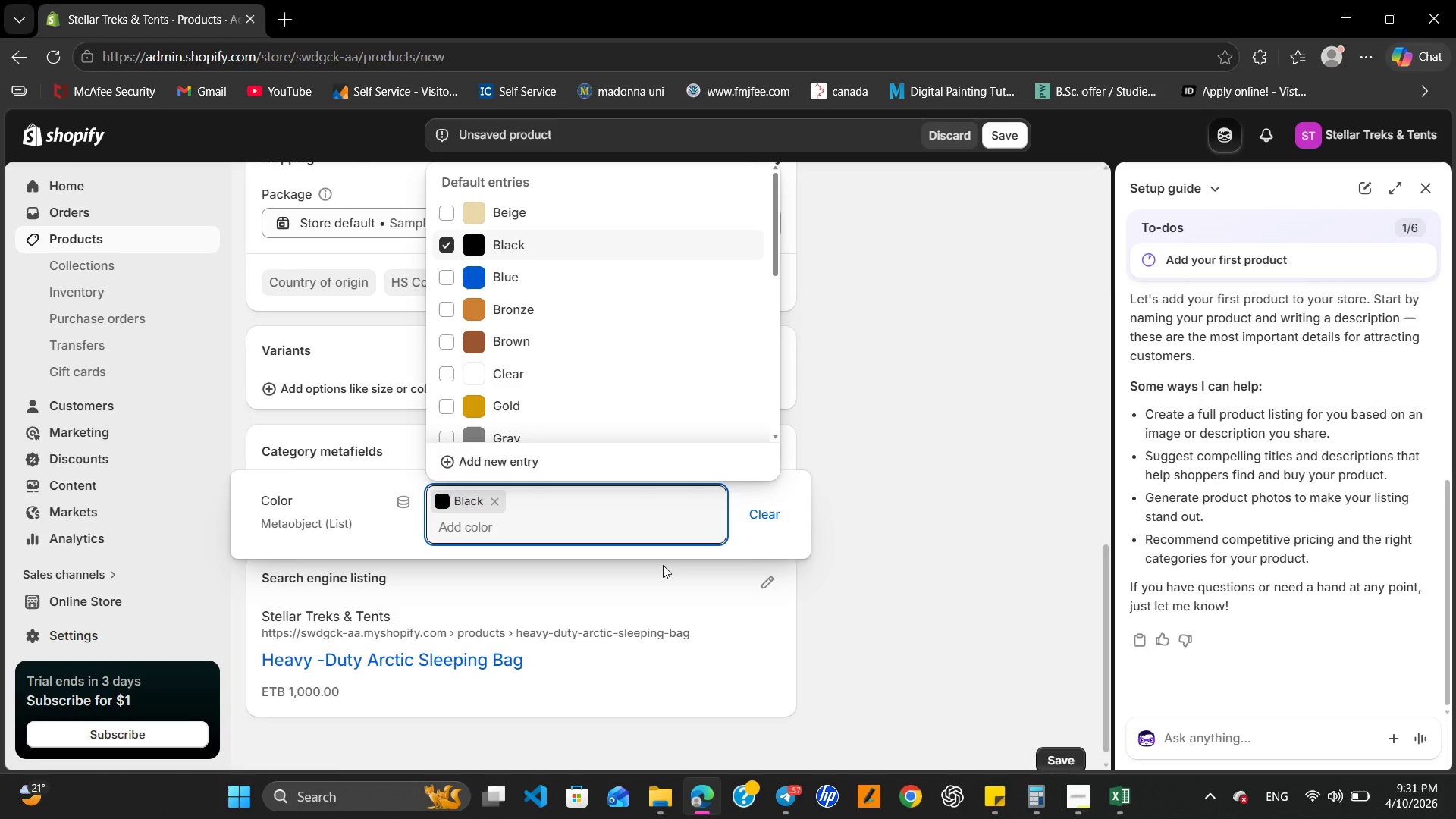 
left_click([517, 321])
 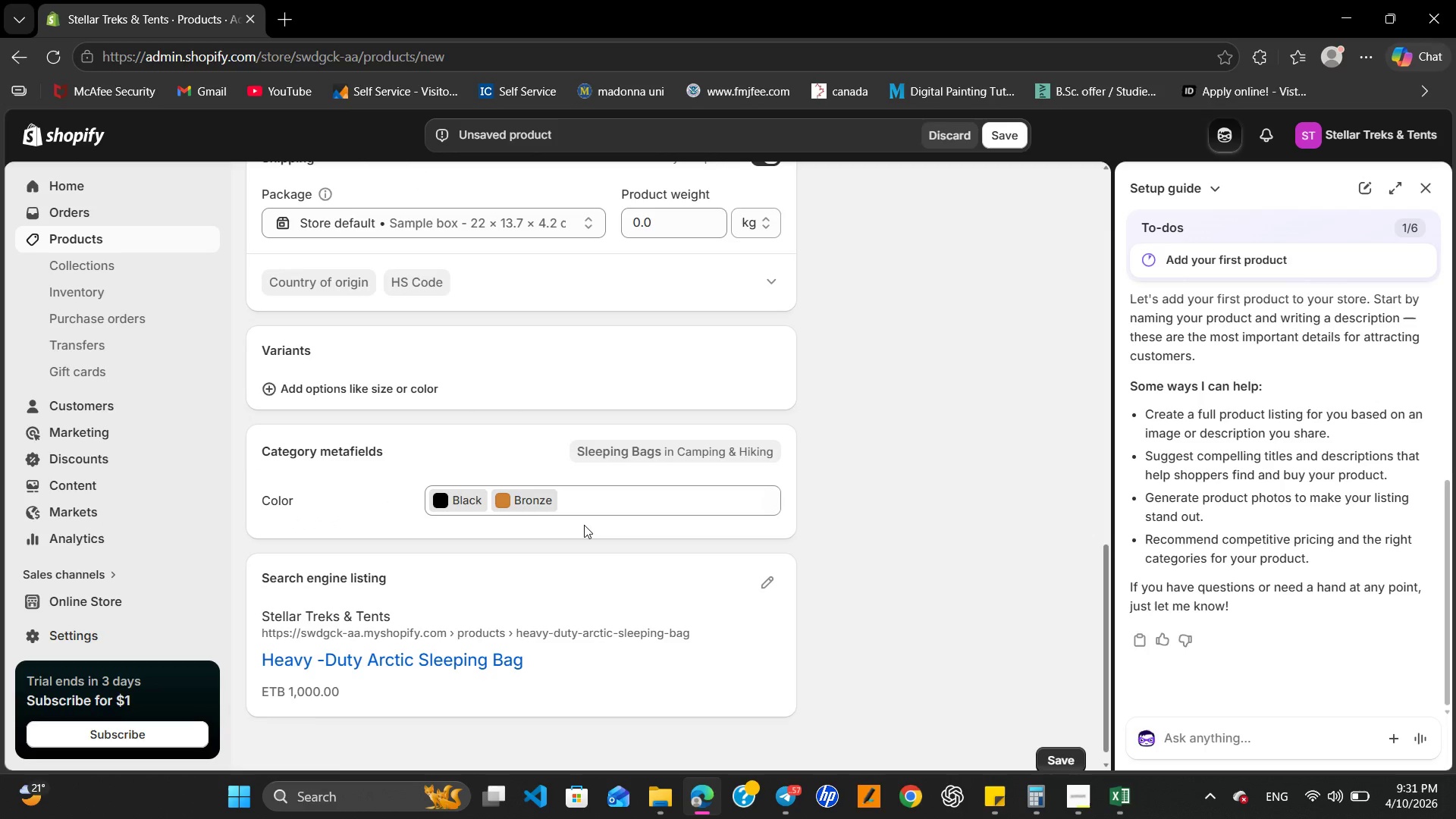 
wait(5.86)
 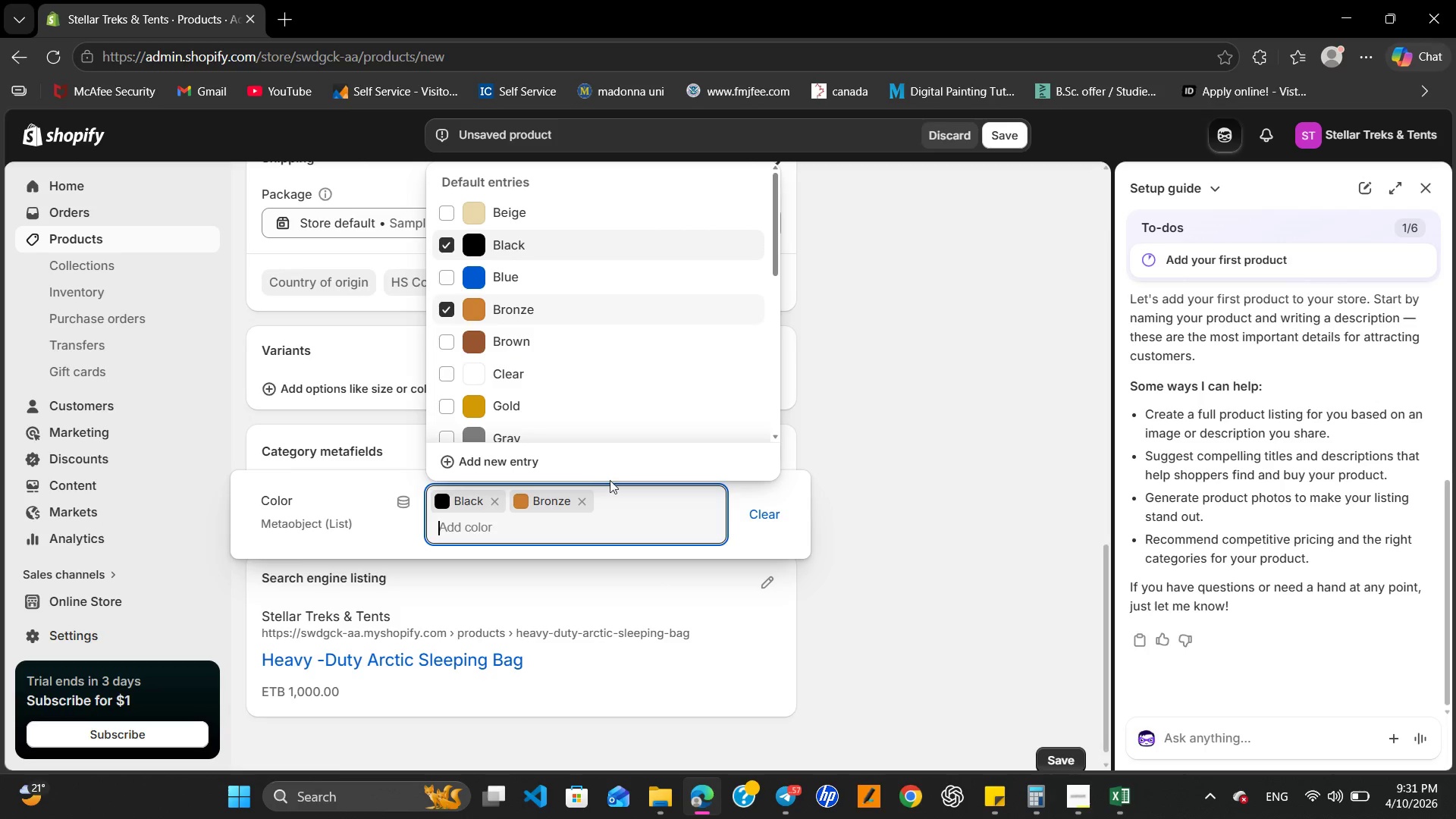 
scroll: coordinate [576, 525], scroll_direction: down, amount: 1.0
 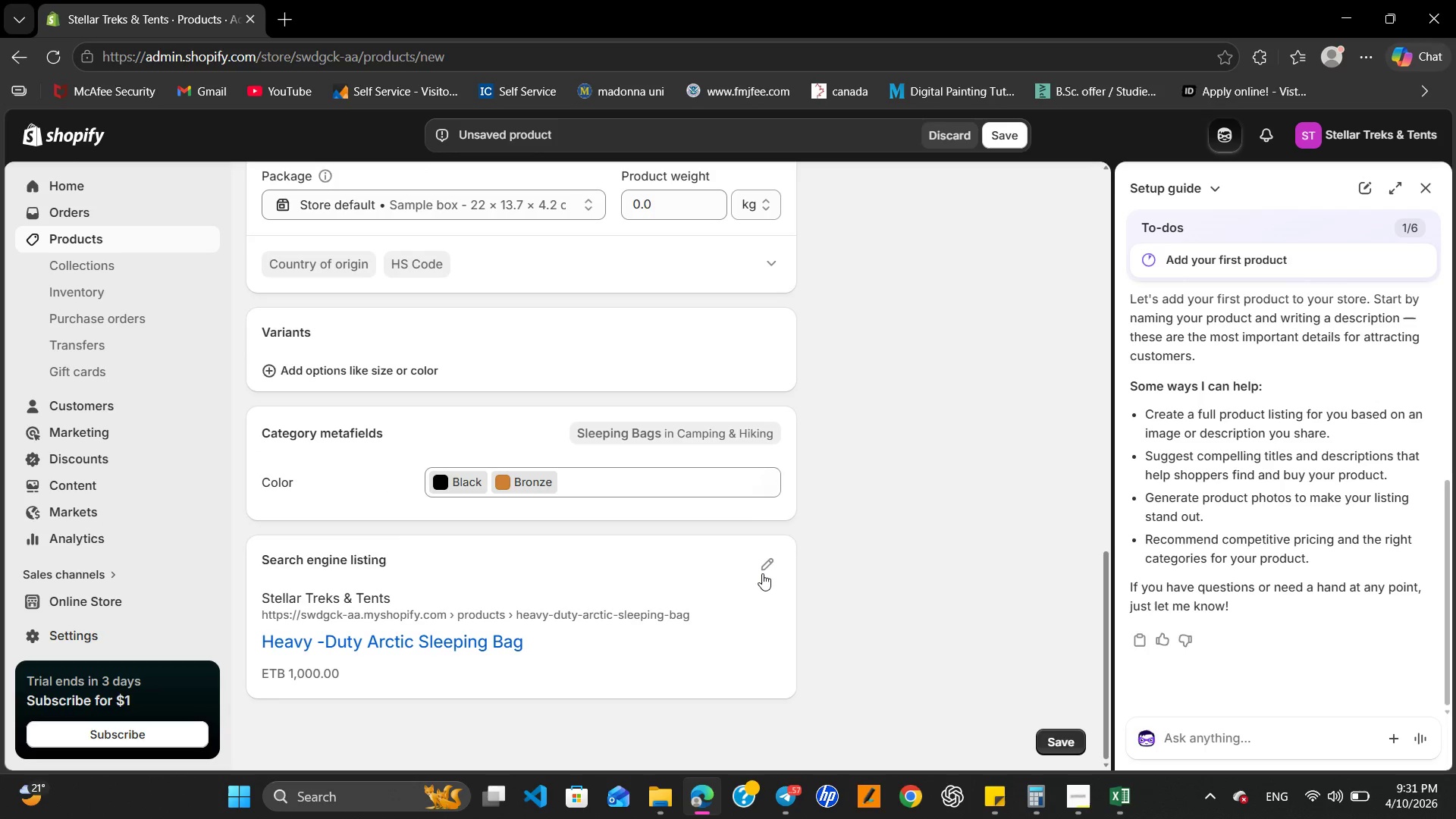 
left_click([763, 572])
 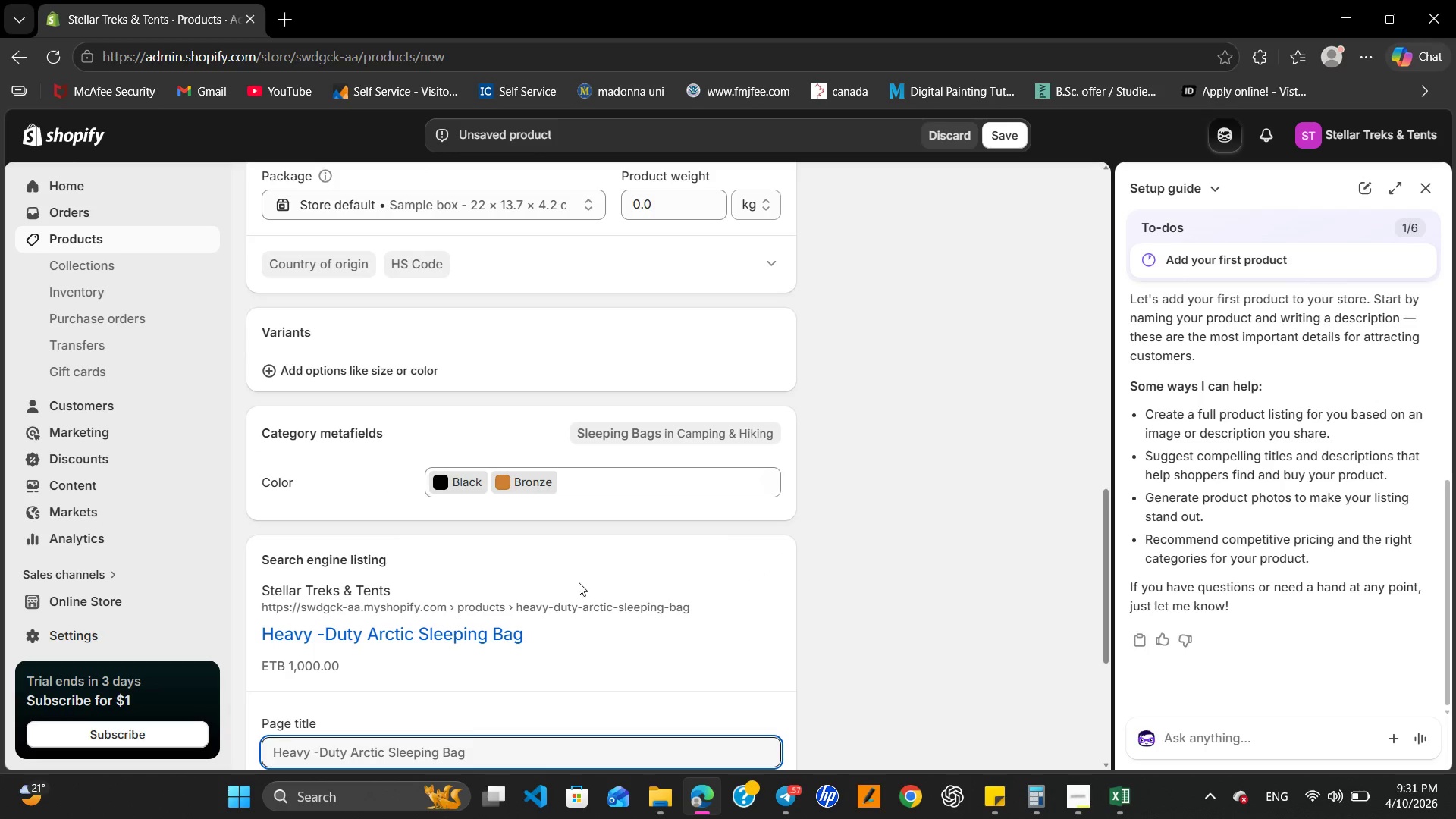 
scroll: coordinate [583, 577], scroll_direction: down, amount: 3.0
 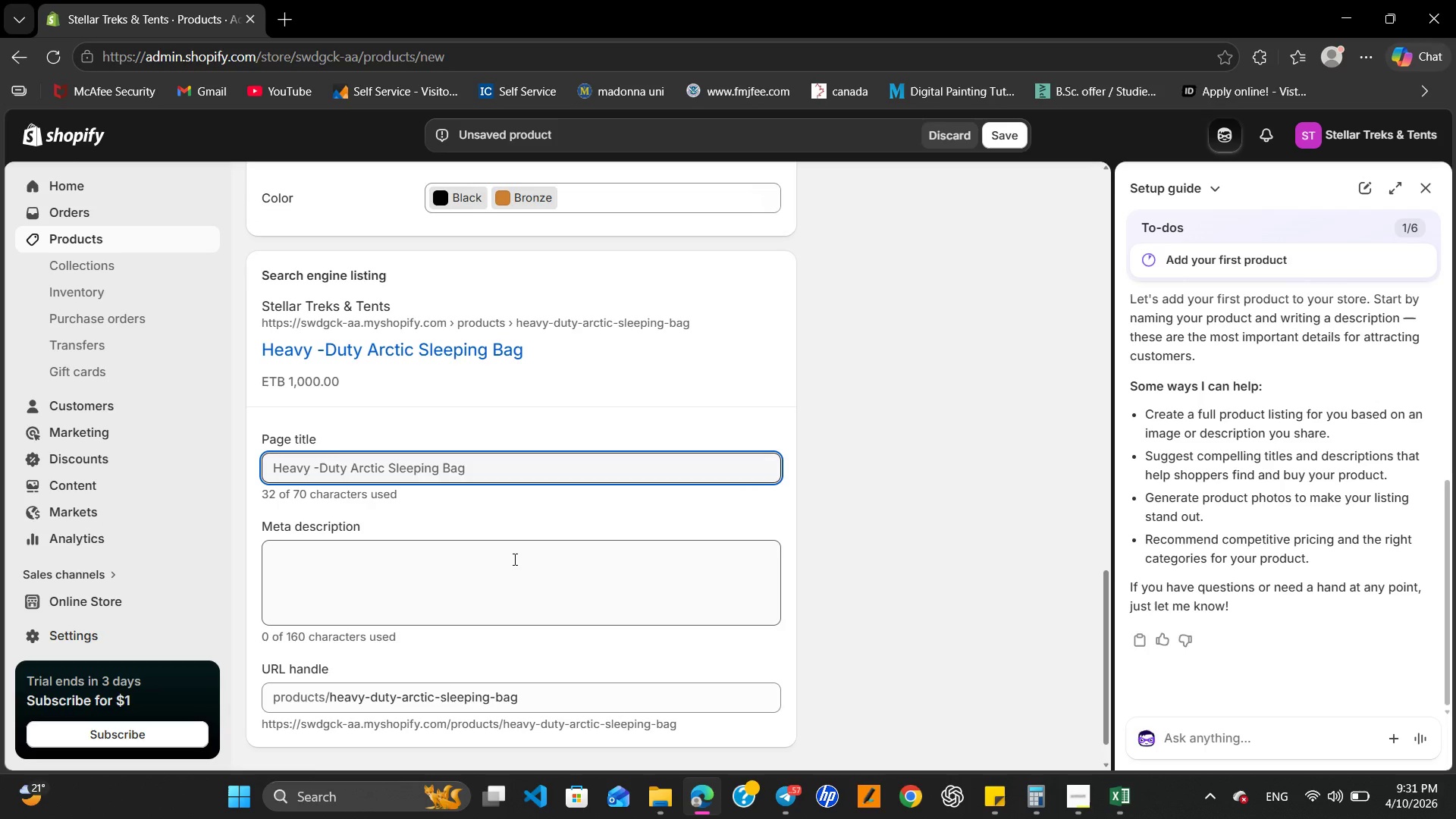 
left_click([513, 559])
 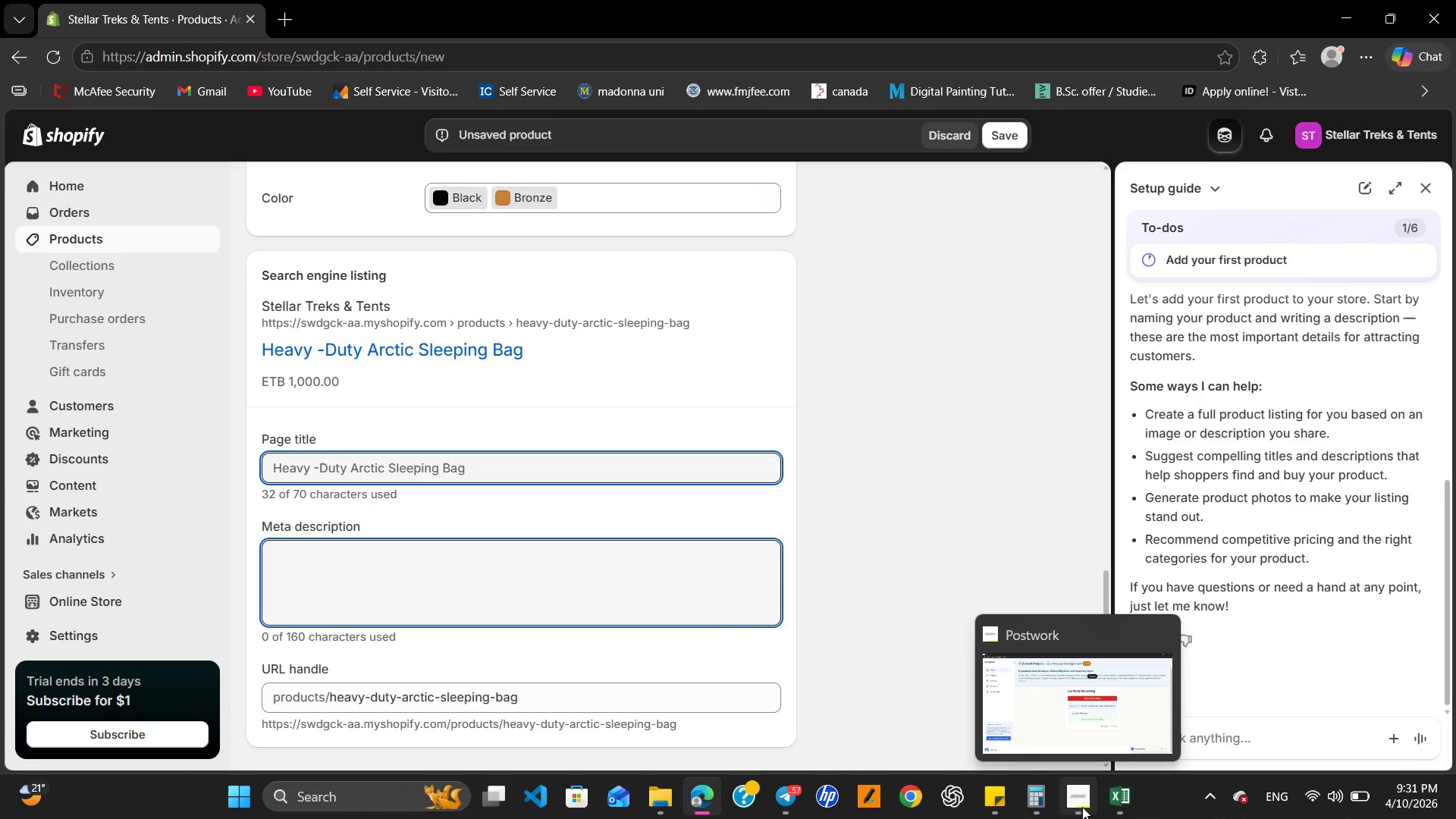 
type(Heavy -Duty arctic sleeping bad )
key(Backspace)
key(Backspace)
type(g that will keep you warm and cozu)
key(Backspace)
type(y fot )
key(Backspace)
type(r)
key(Backspace)
key(Backspace)
type(r all night and adventurues times .)
 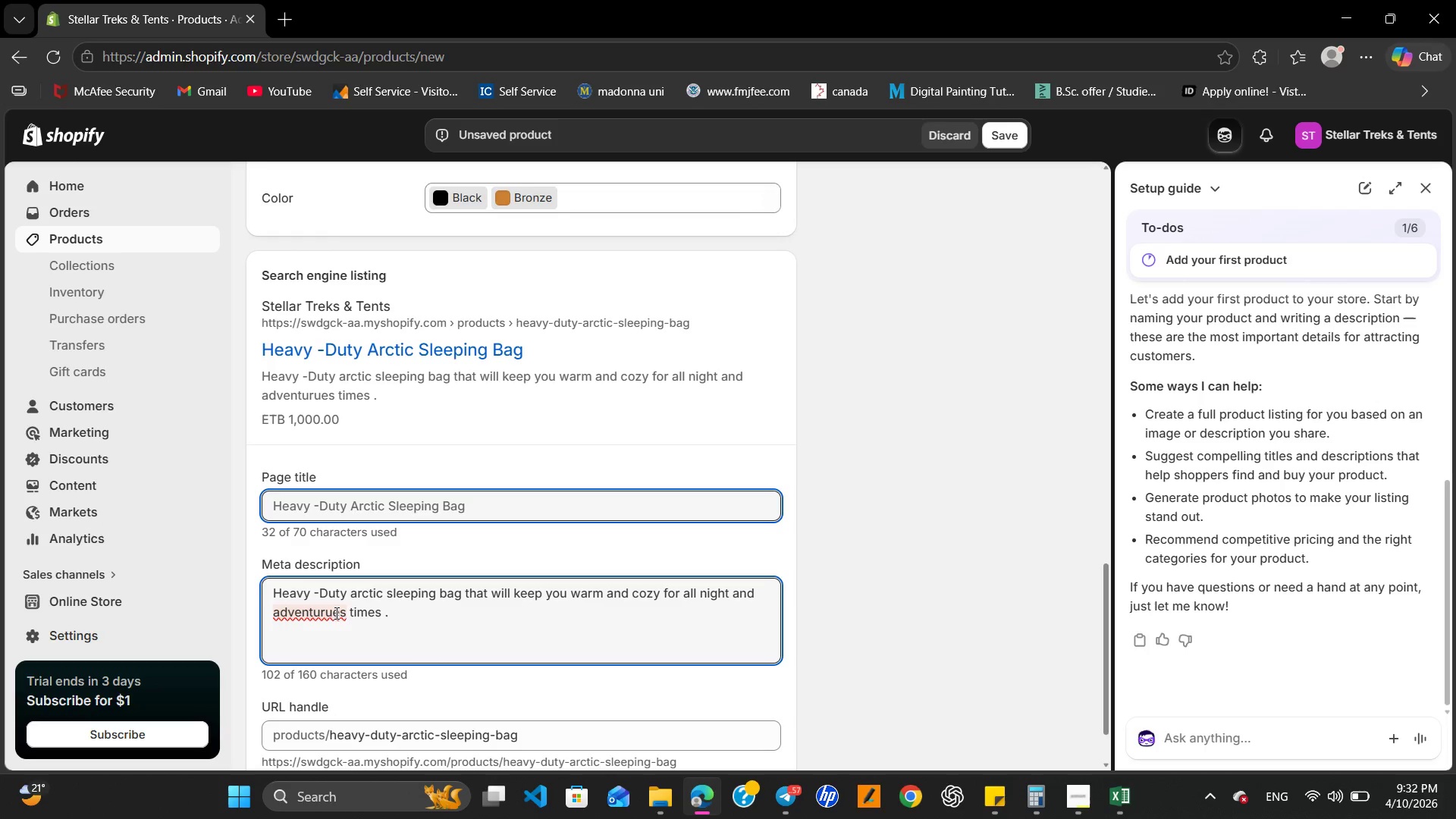 
right_click([336, 609])
 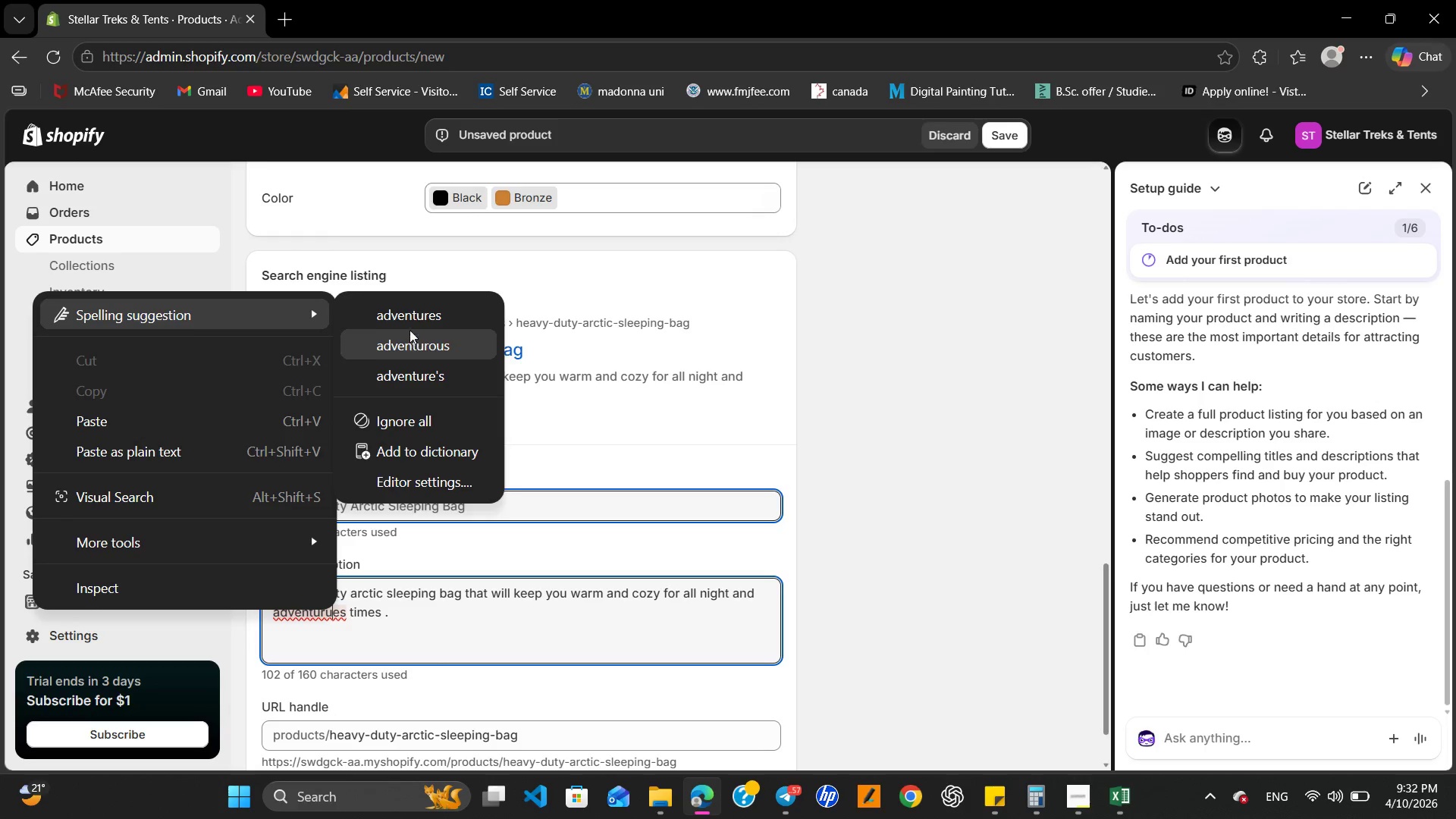 
left_click([410, 322])
 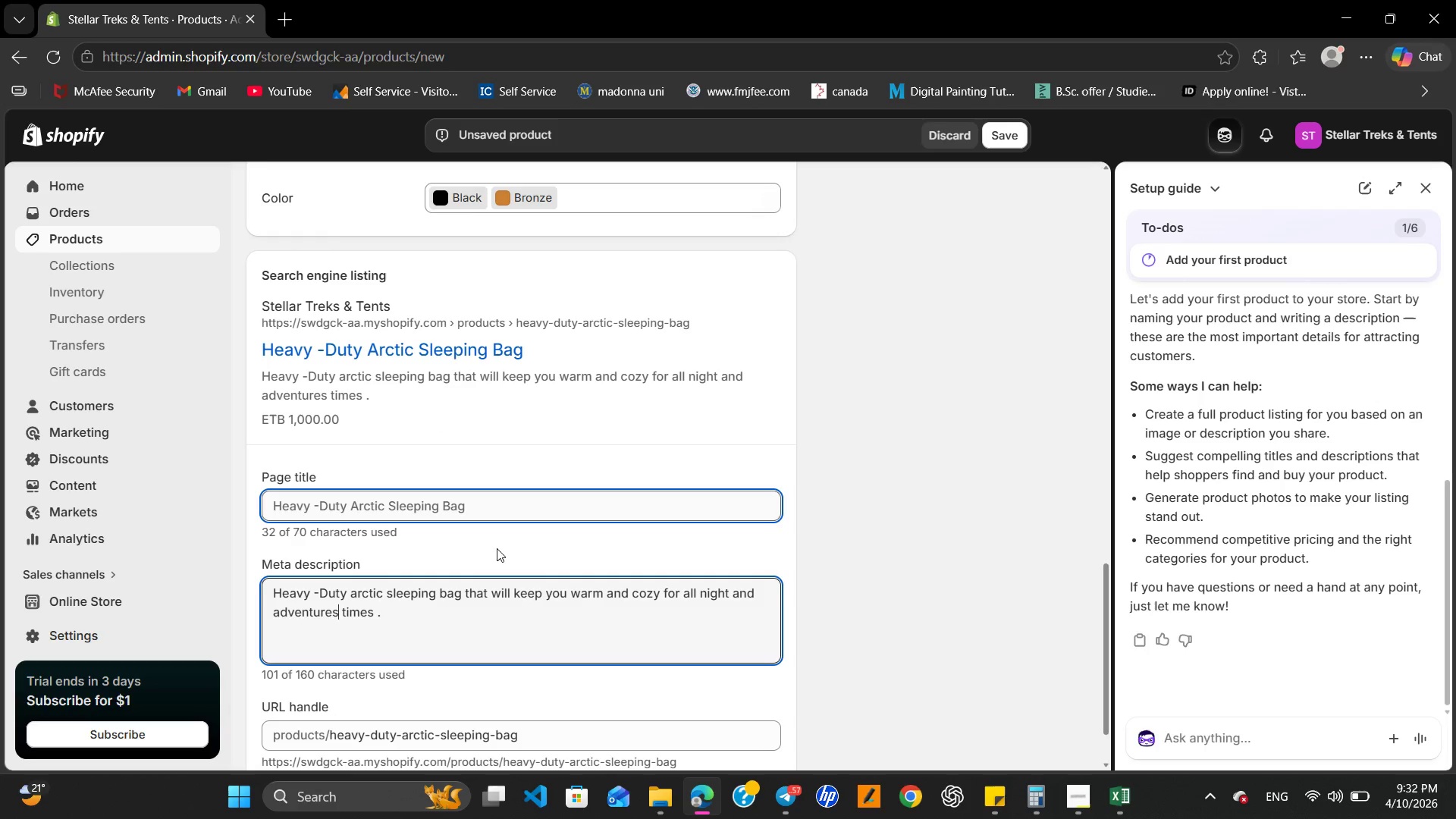 
mouse_move([522, 586])
 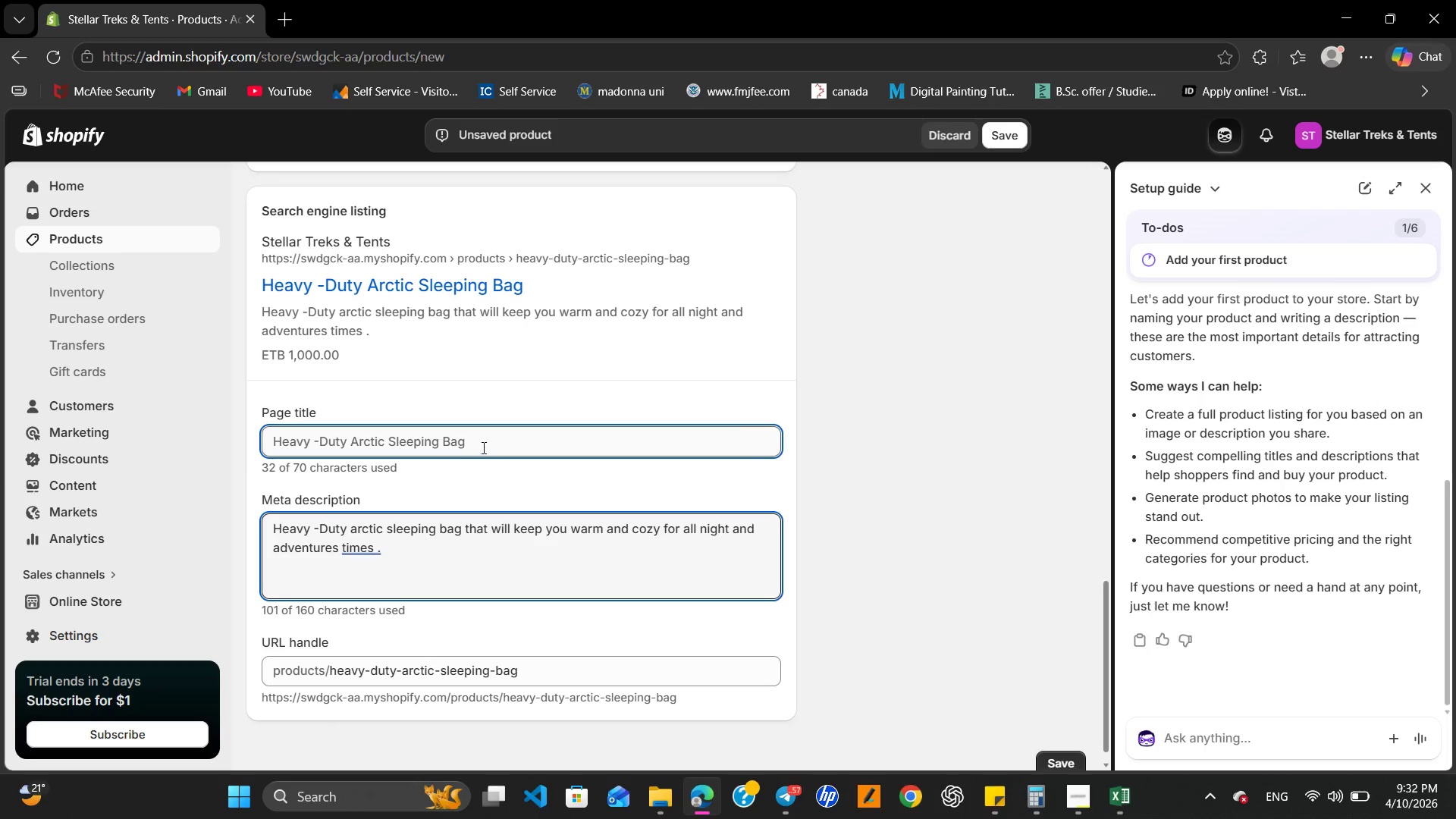 
left_click([482, 447])
 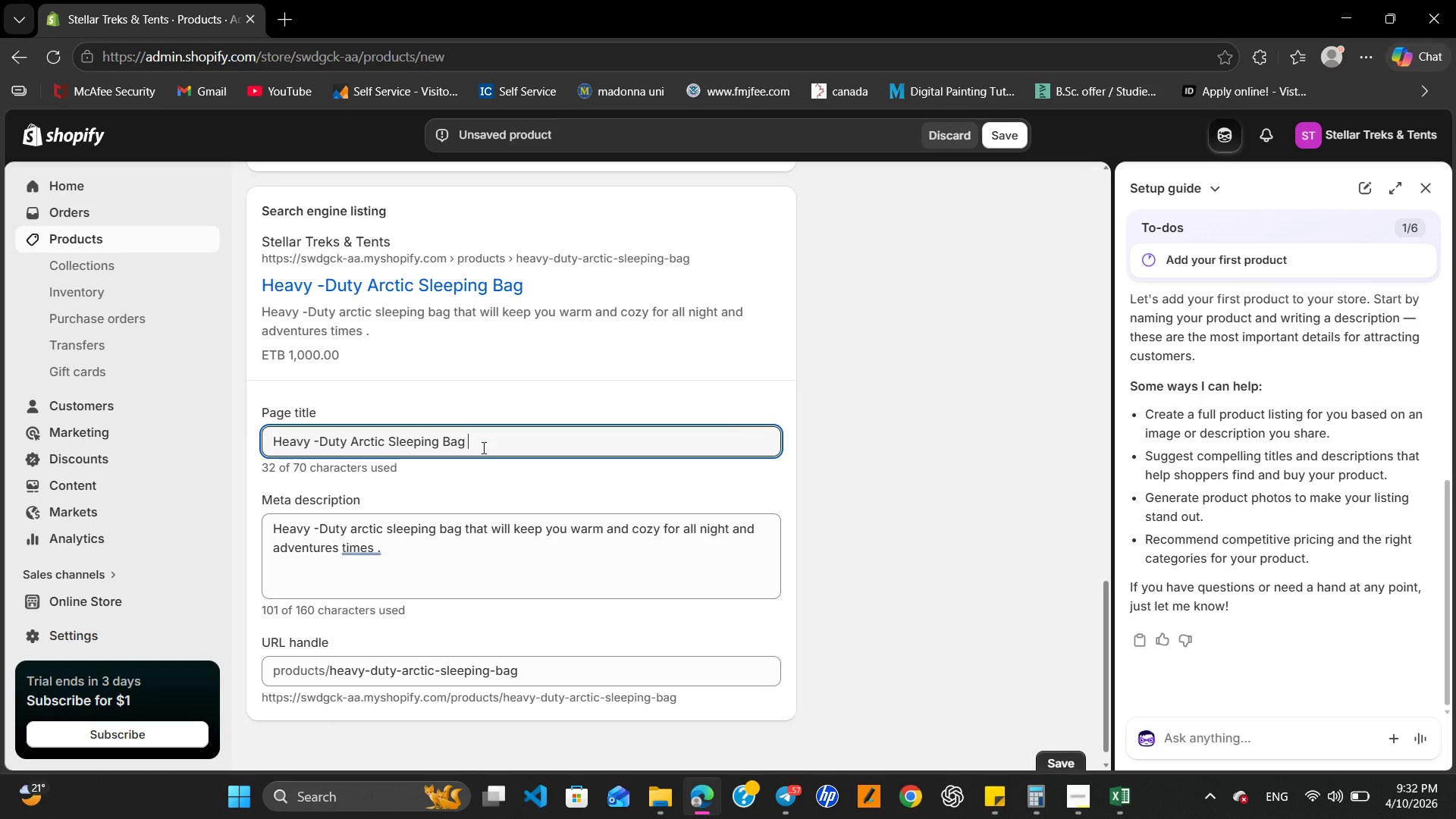 
key(Shift+Backslash)
 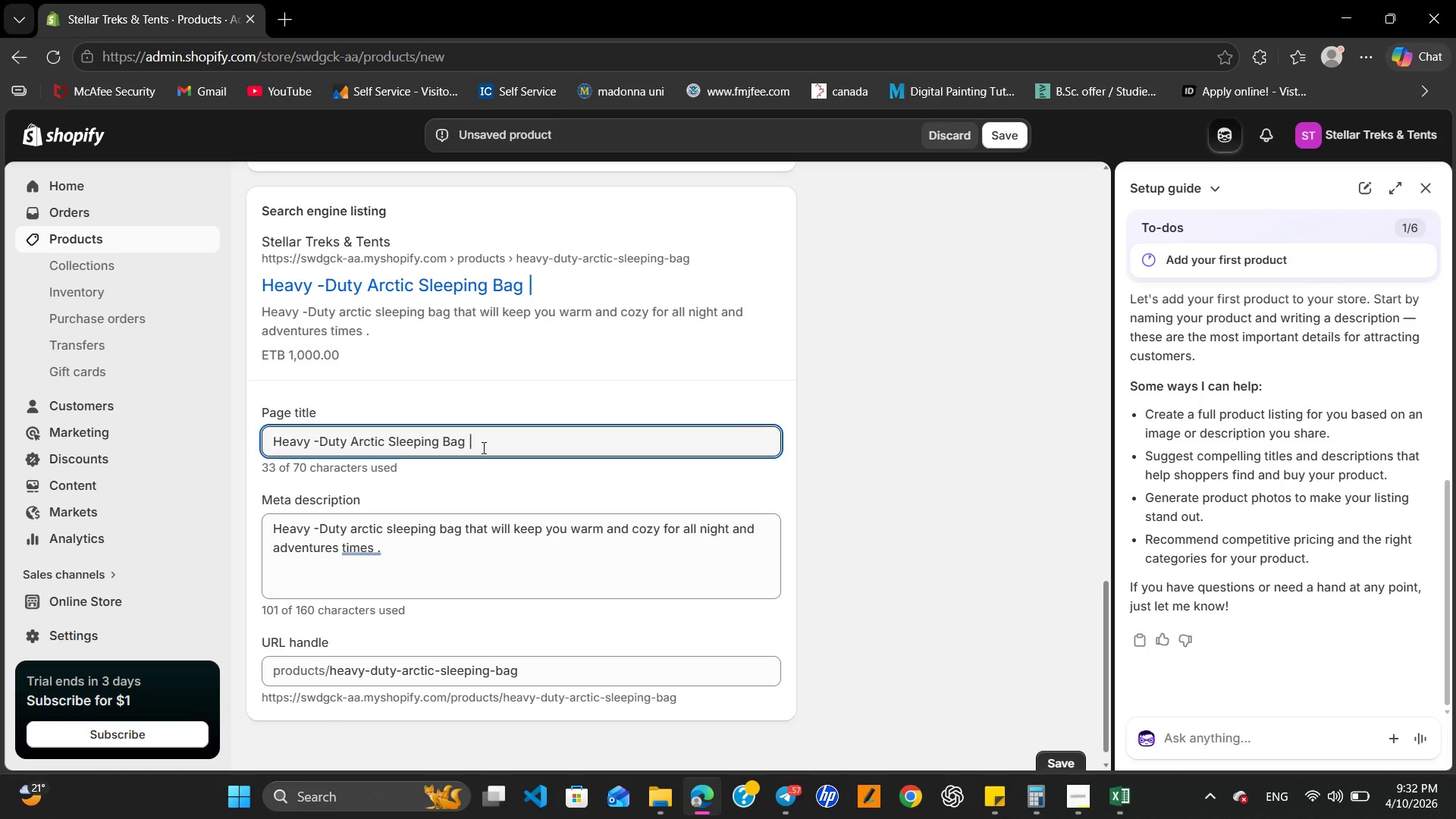 
type(St)
 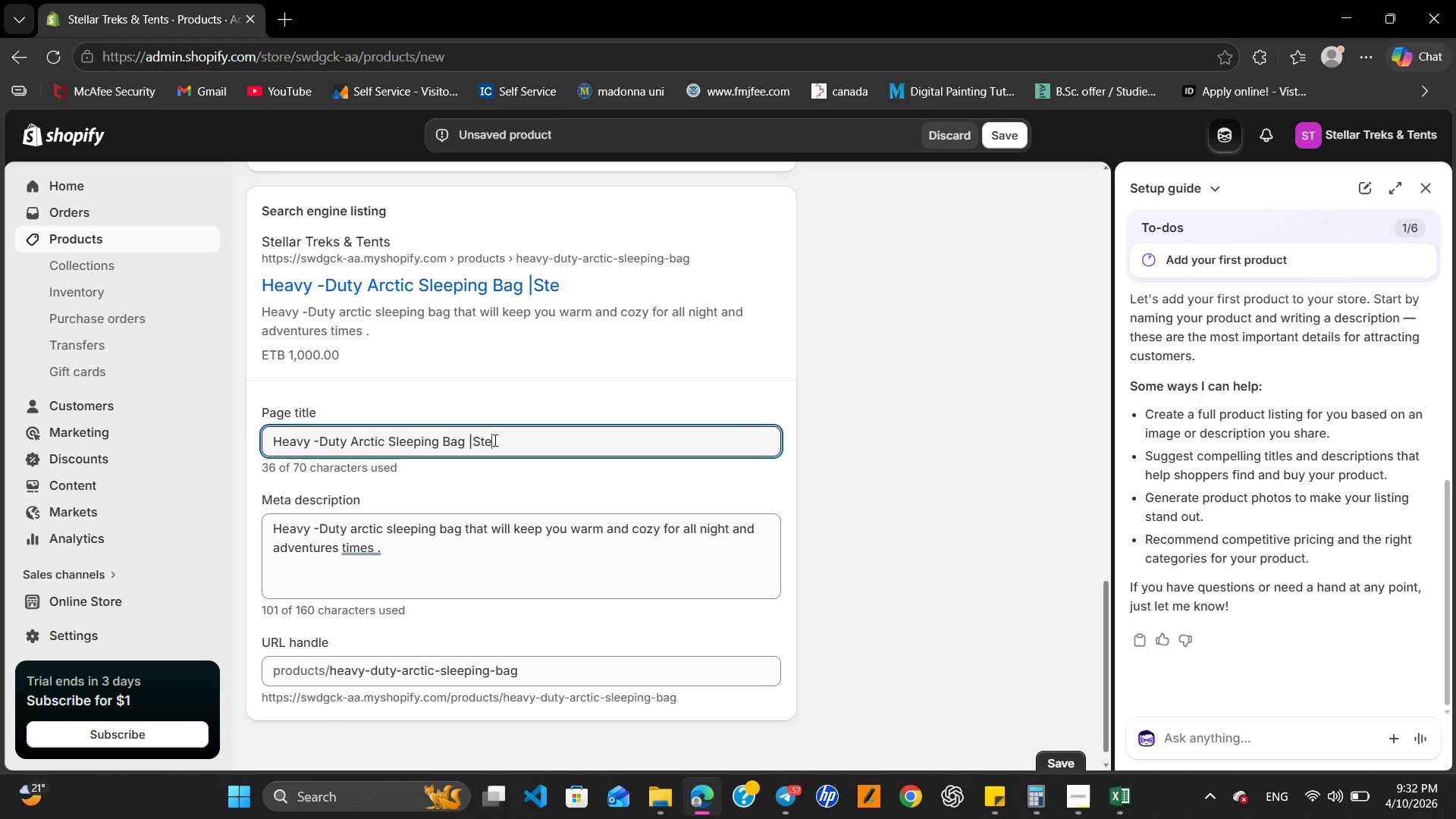 
type(ellar-)
 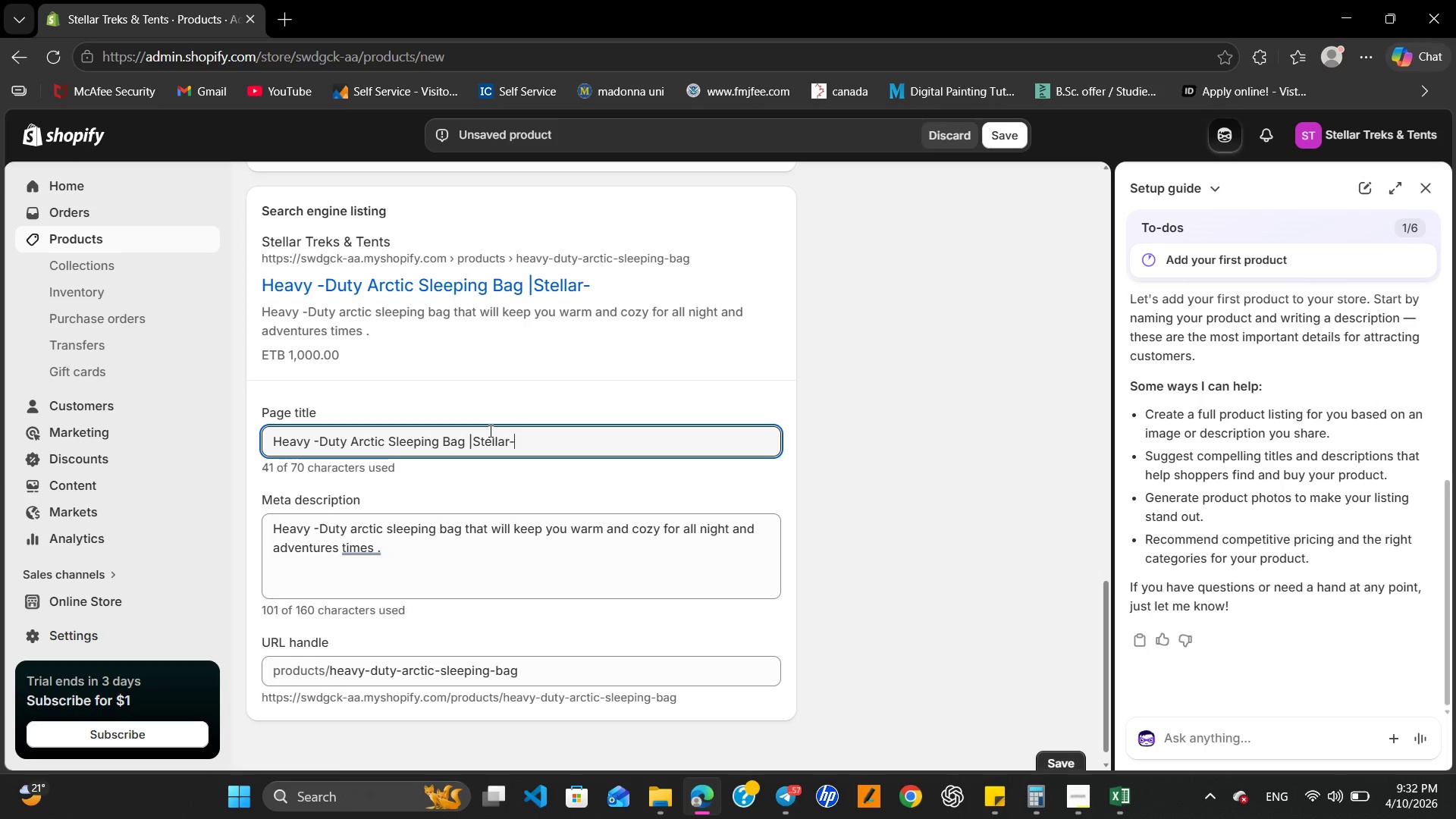 
key(Backspace)
type(Treks & Tents )
 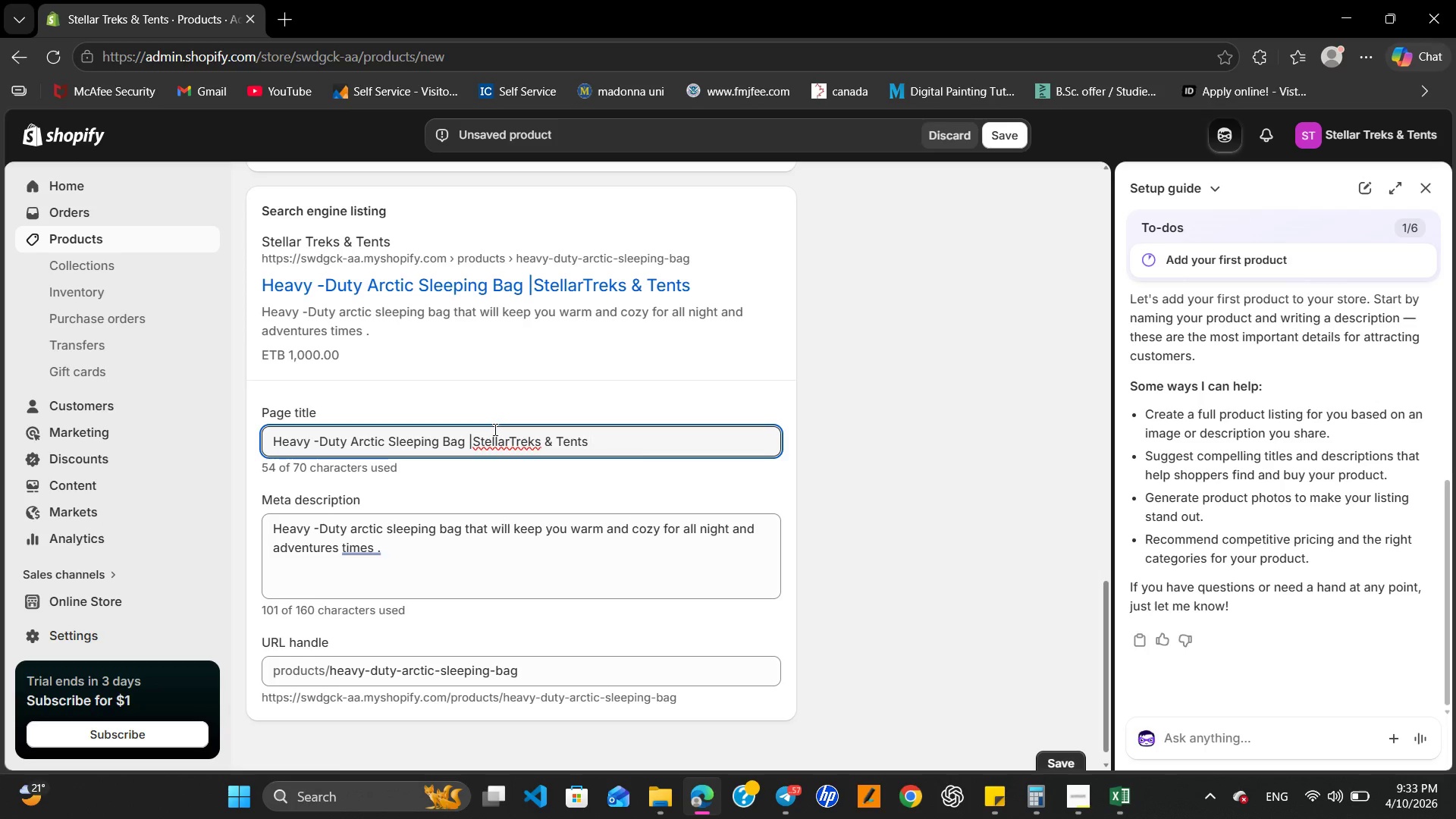 
key(Space)
 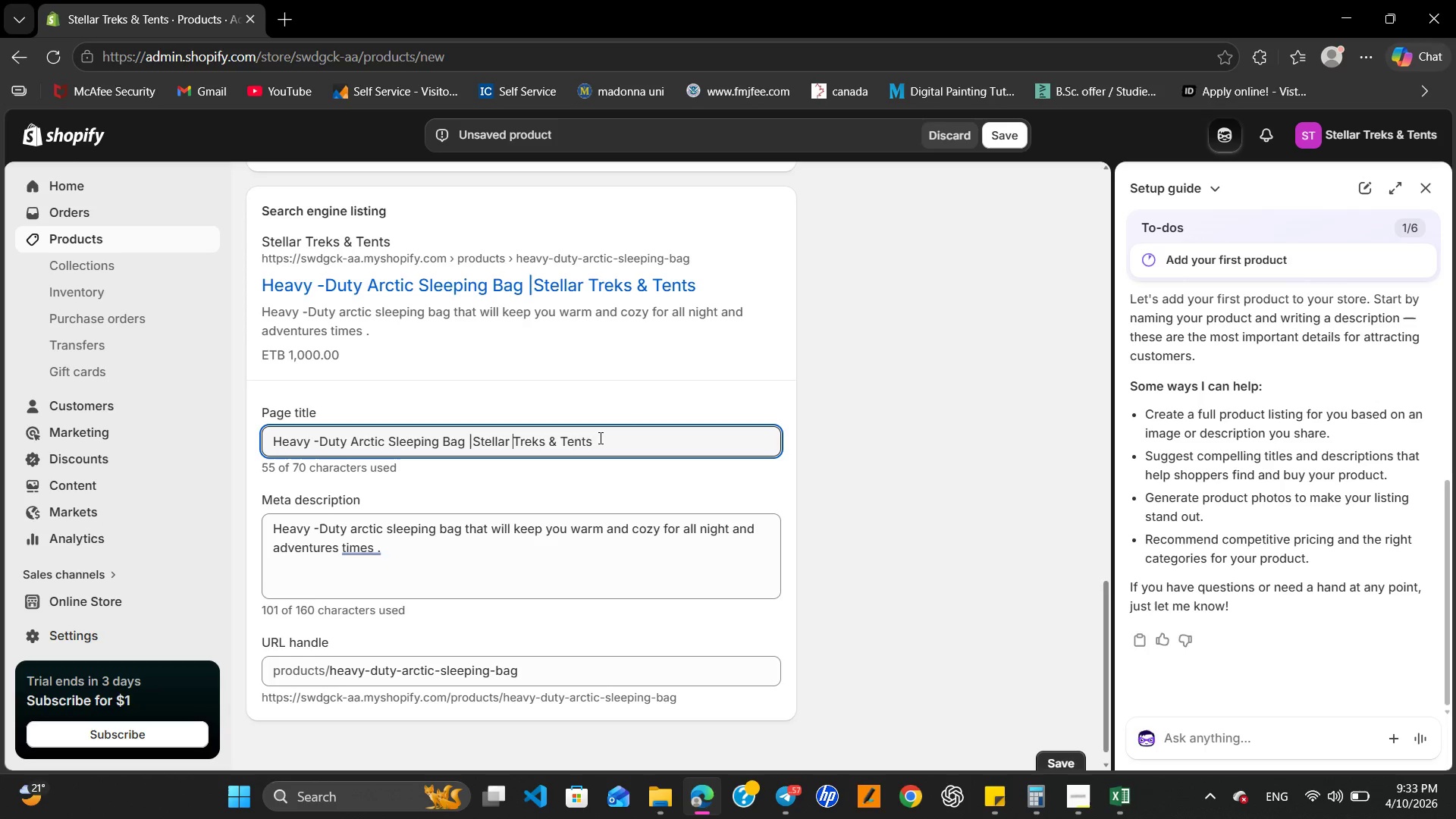 
scroll: coordinate [604, 475], scroll_direction: down, amount: 2.0
 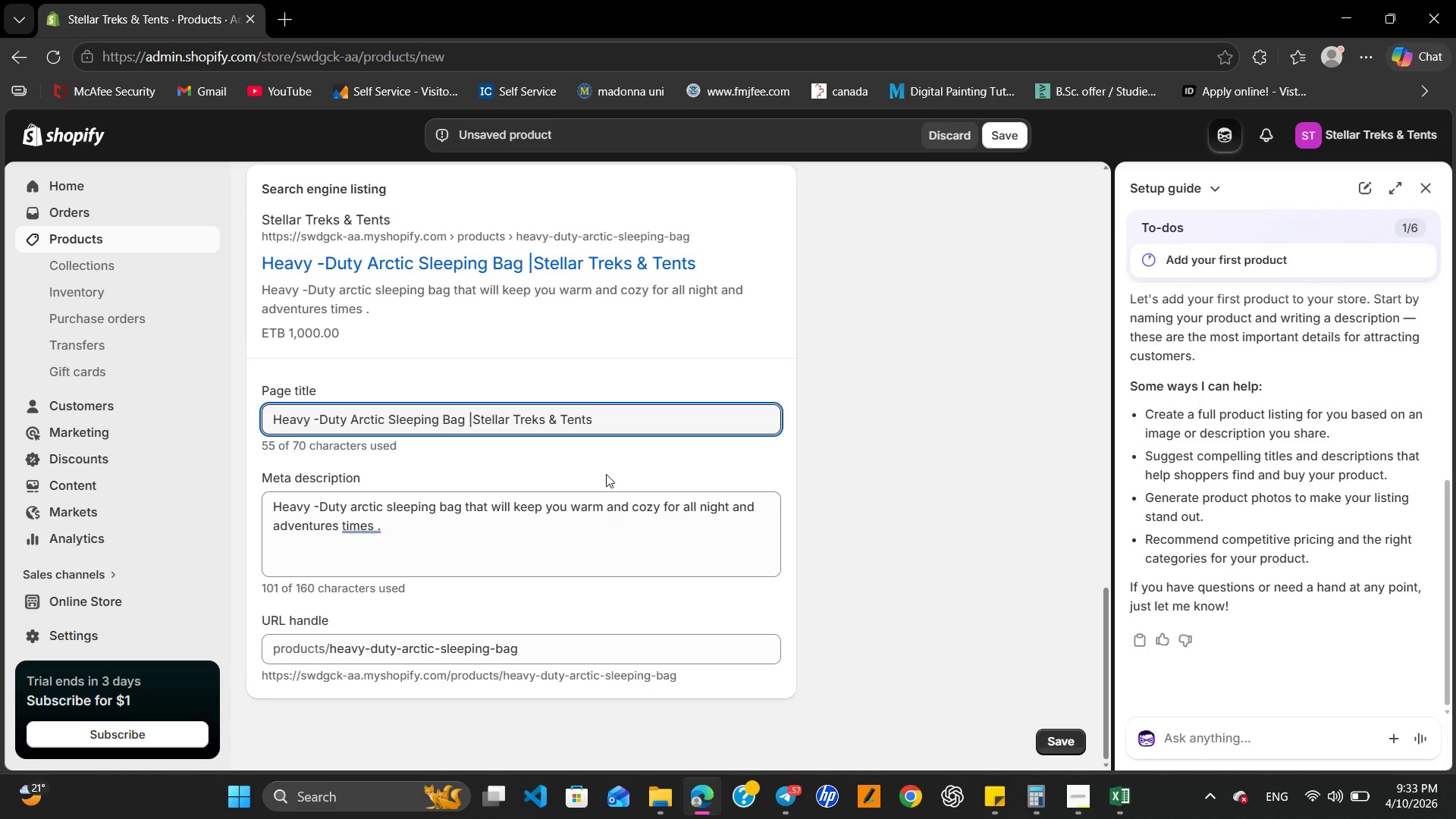 
scroll: coordinate [606, 474], scroll_direction: up, amount: 4.0
 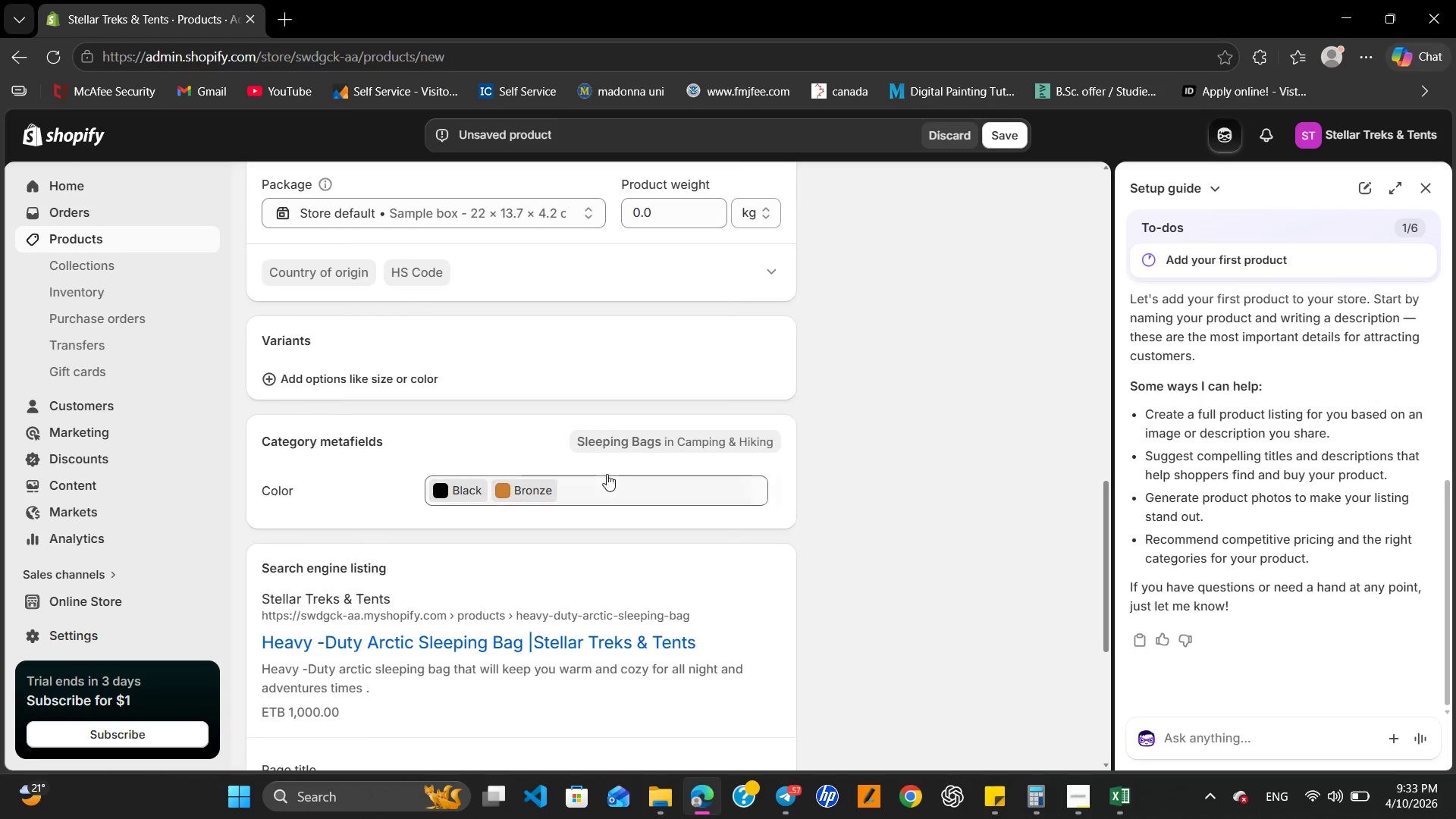 
scroll: coordinate [607, 474], scroll_direction: down, amount: 5.0
 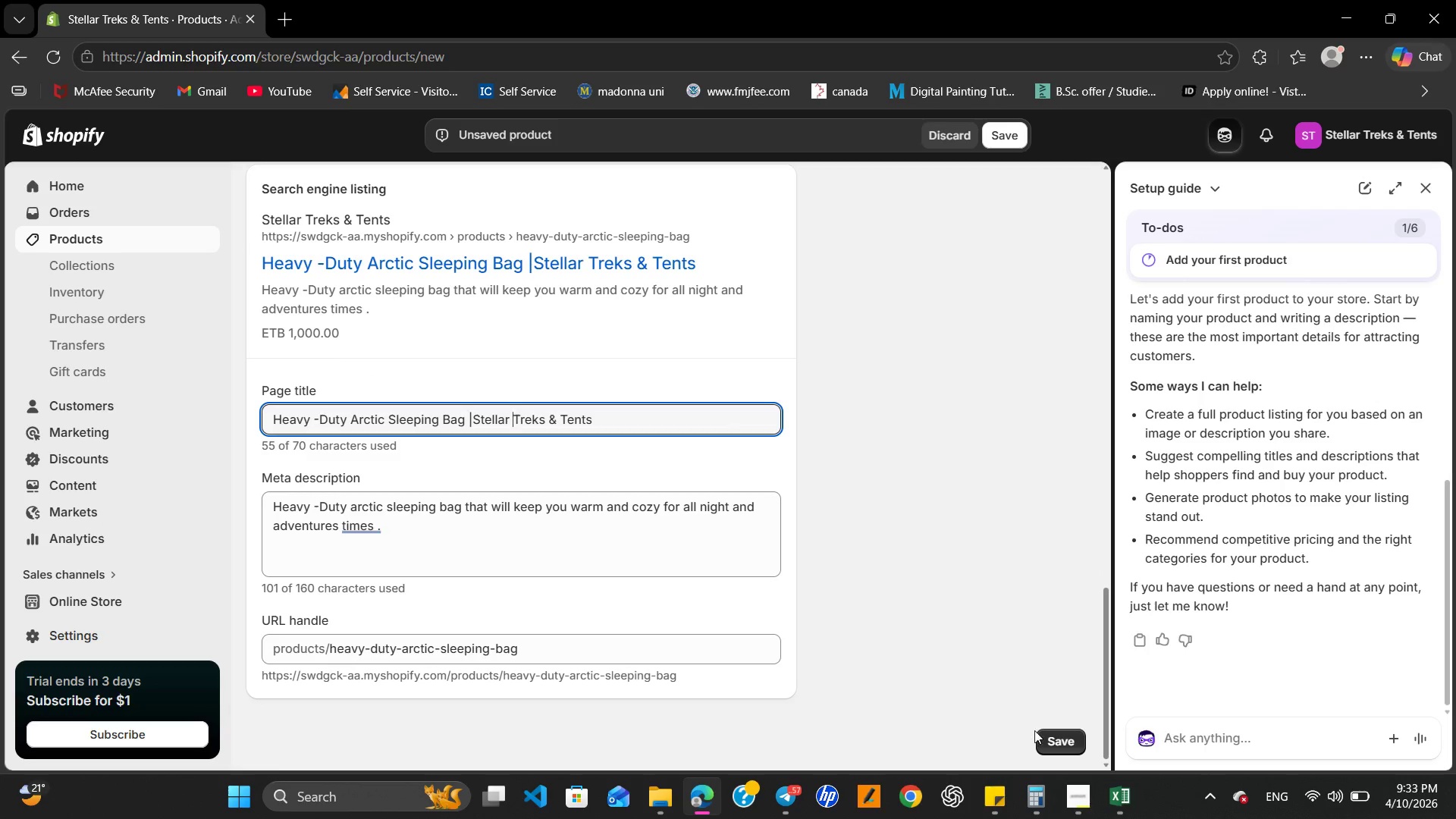 
left_click([1041, 733])
 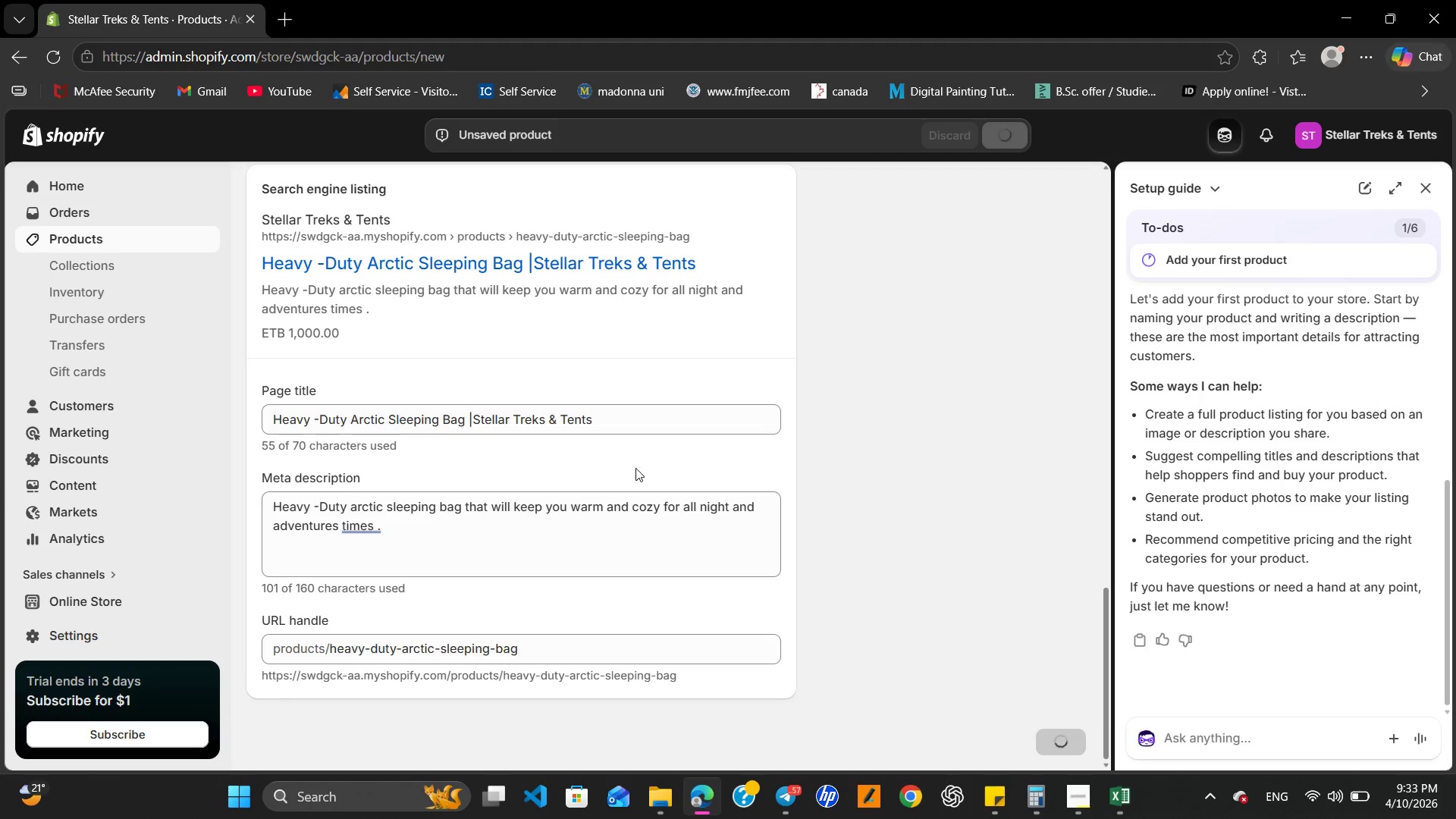 
scroll: coordinate [641, 473], scroll_direction: up, amount: 5.0
 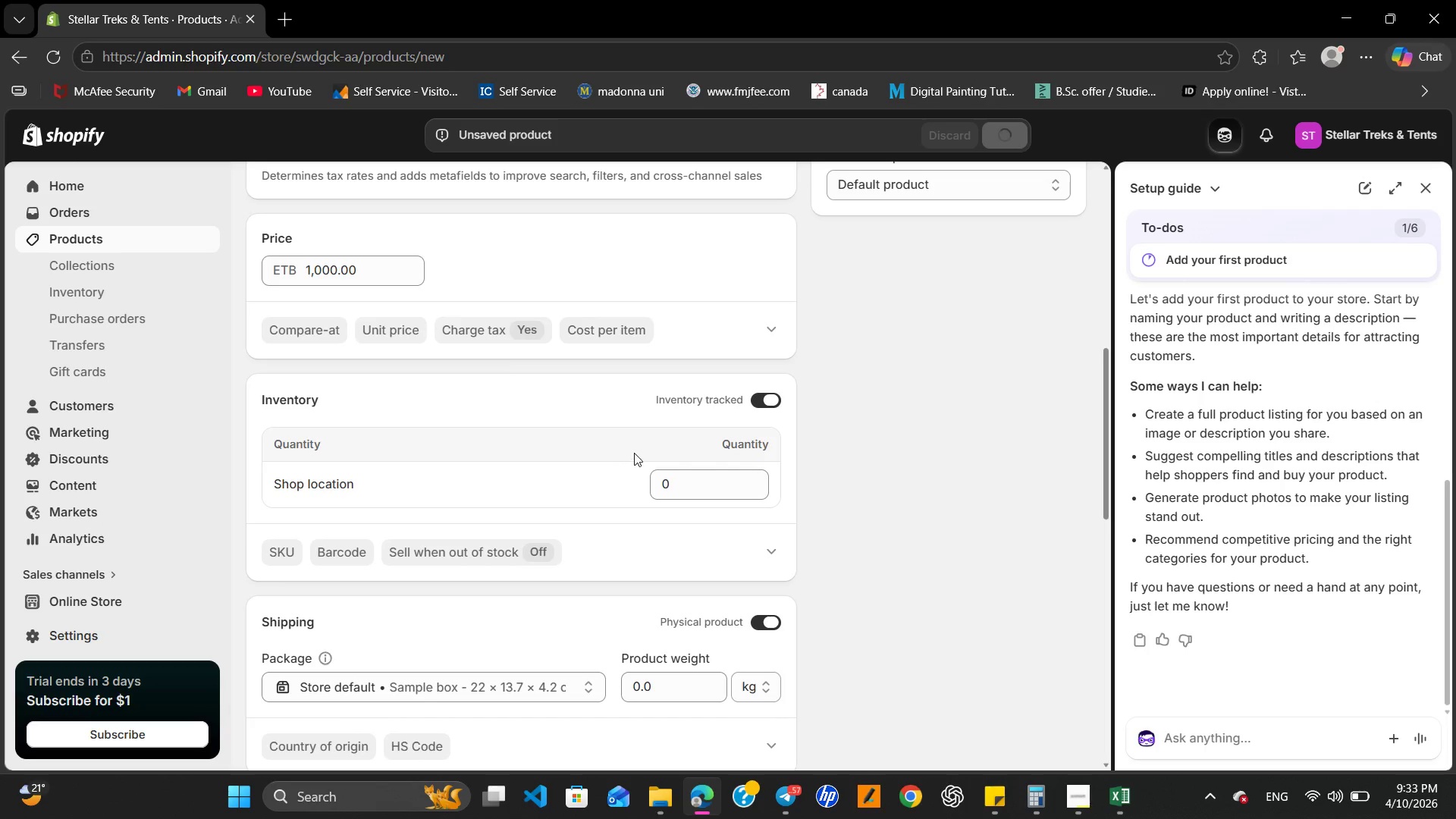 
wait(5.06)
 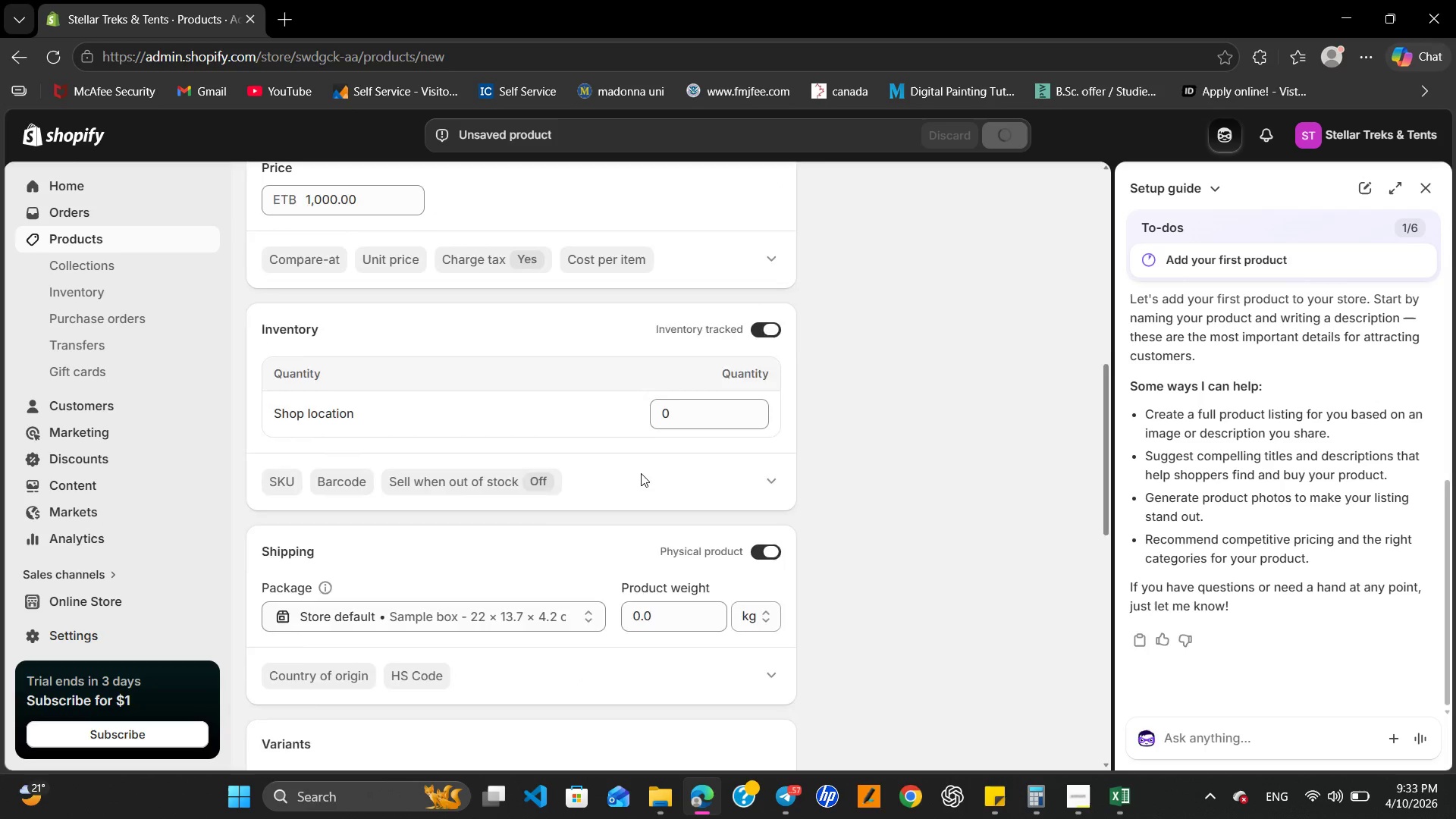 
left_click([1084, 786])